 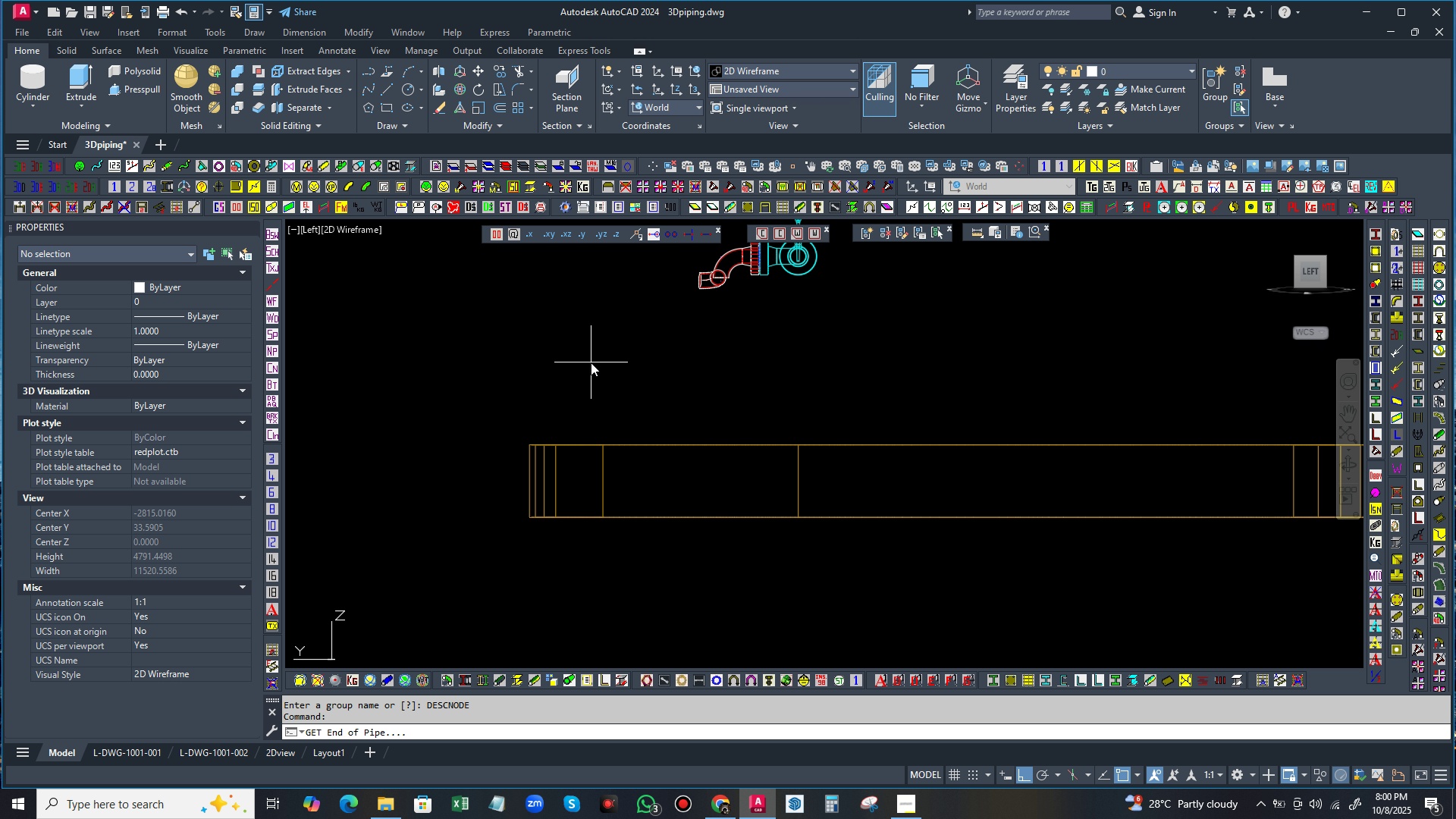 
left_click([1120, 777])
 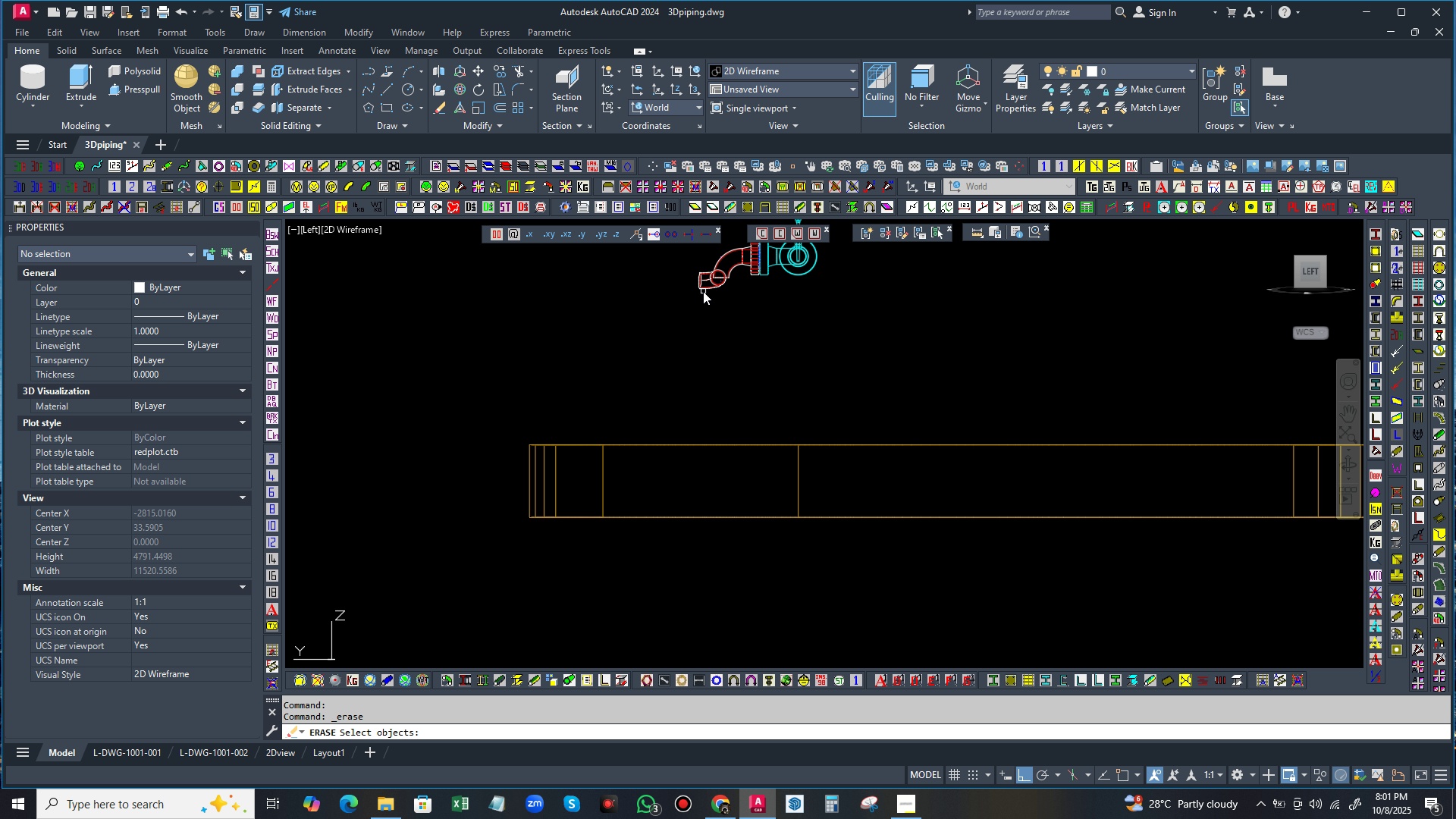 
left_click([704, 290])
 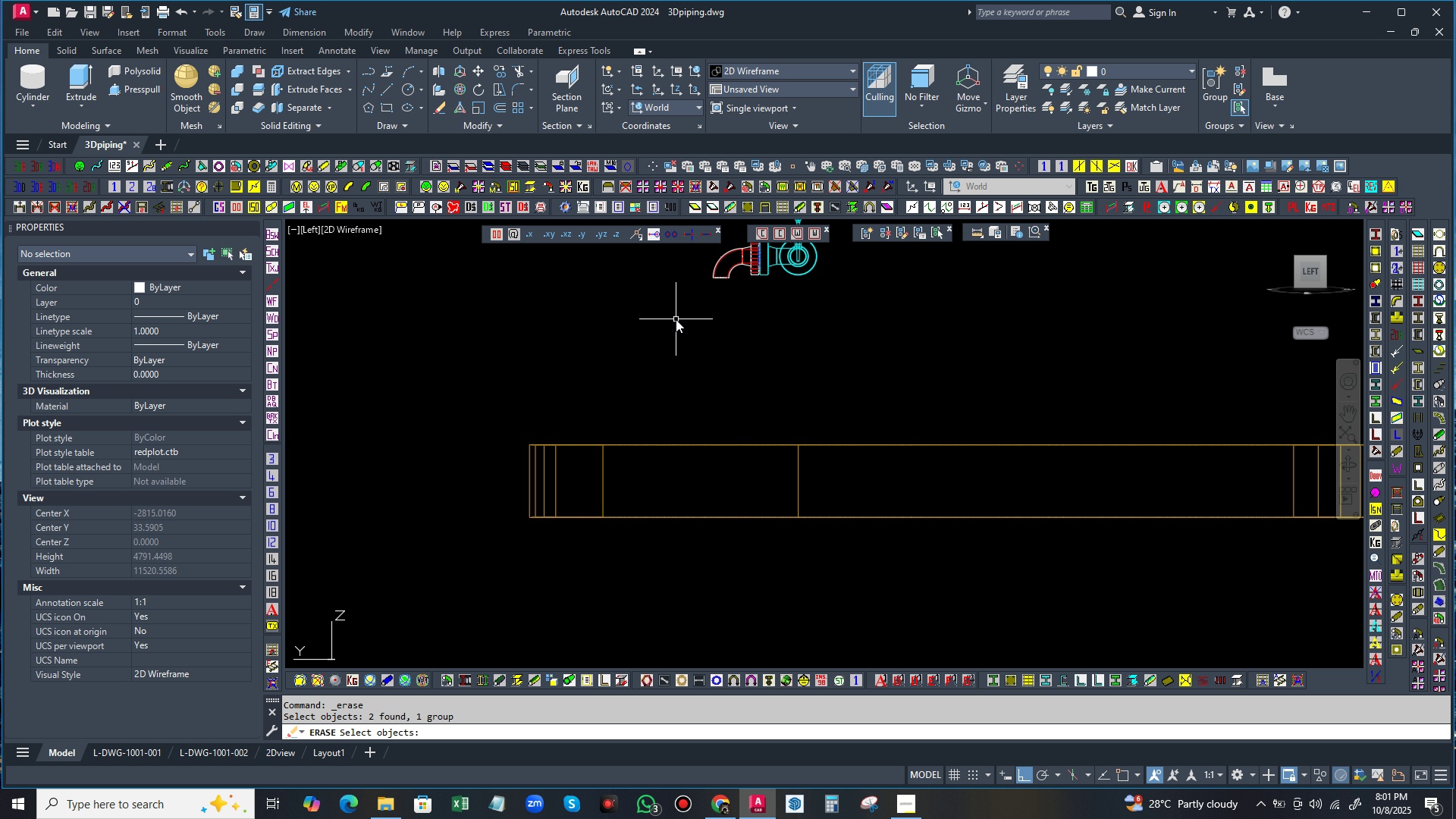 
right_click([676, 319])
 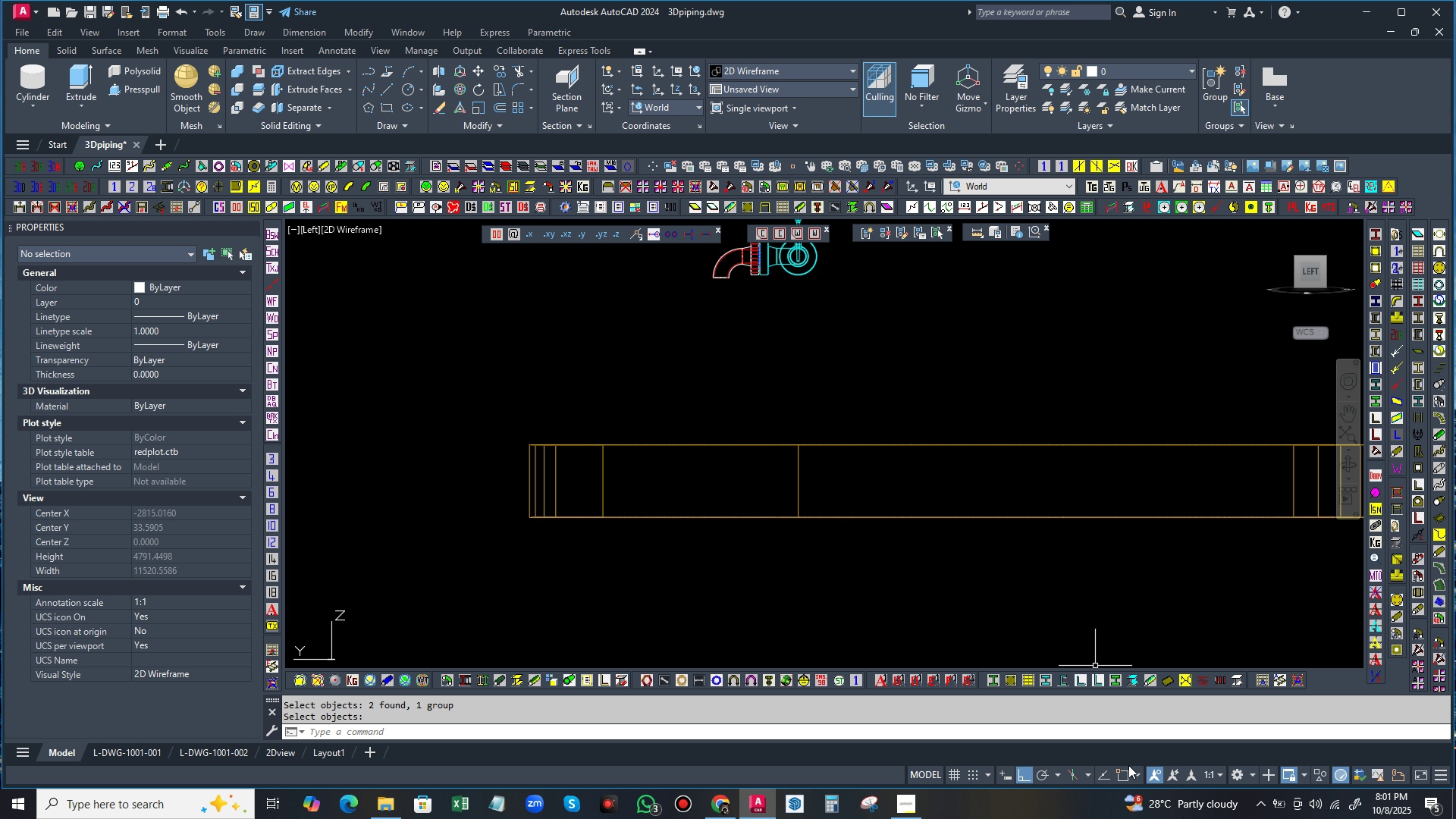 
left_click([1136, 770])
 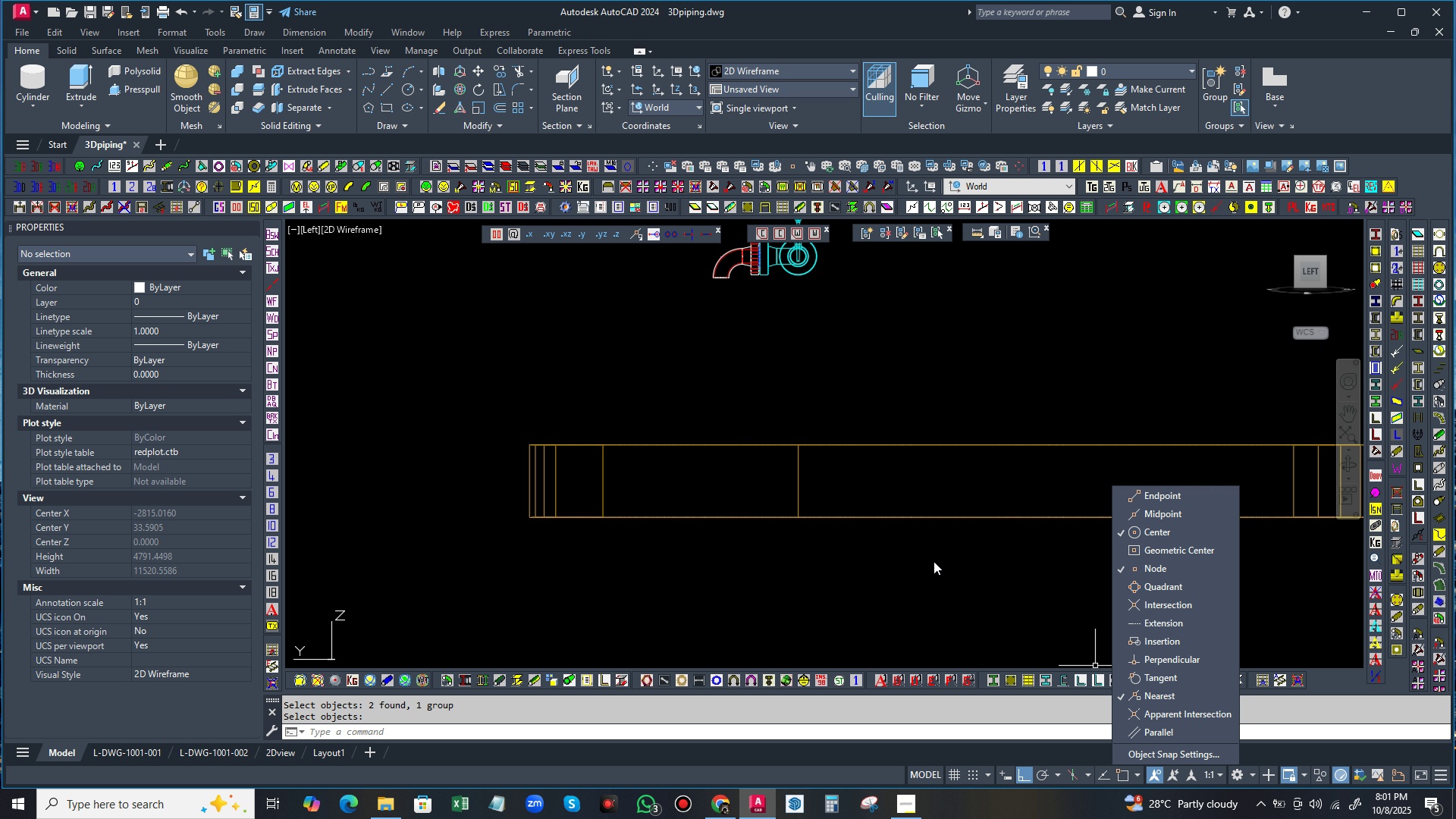 
left_click([977, 587])
 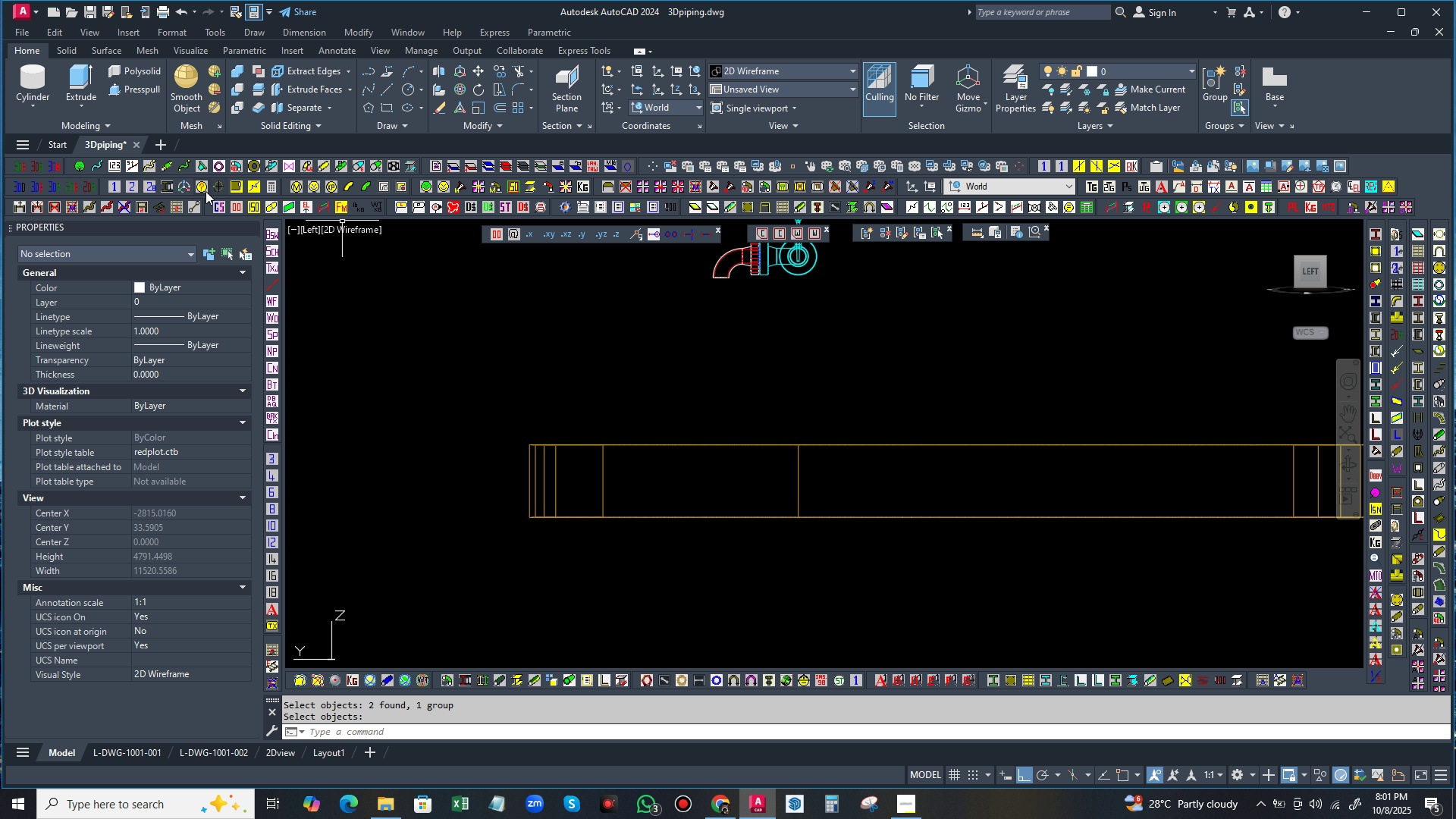 
left_click([202, 185])
 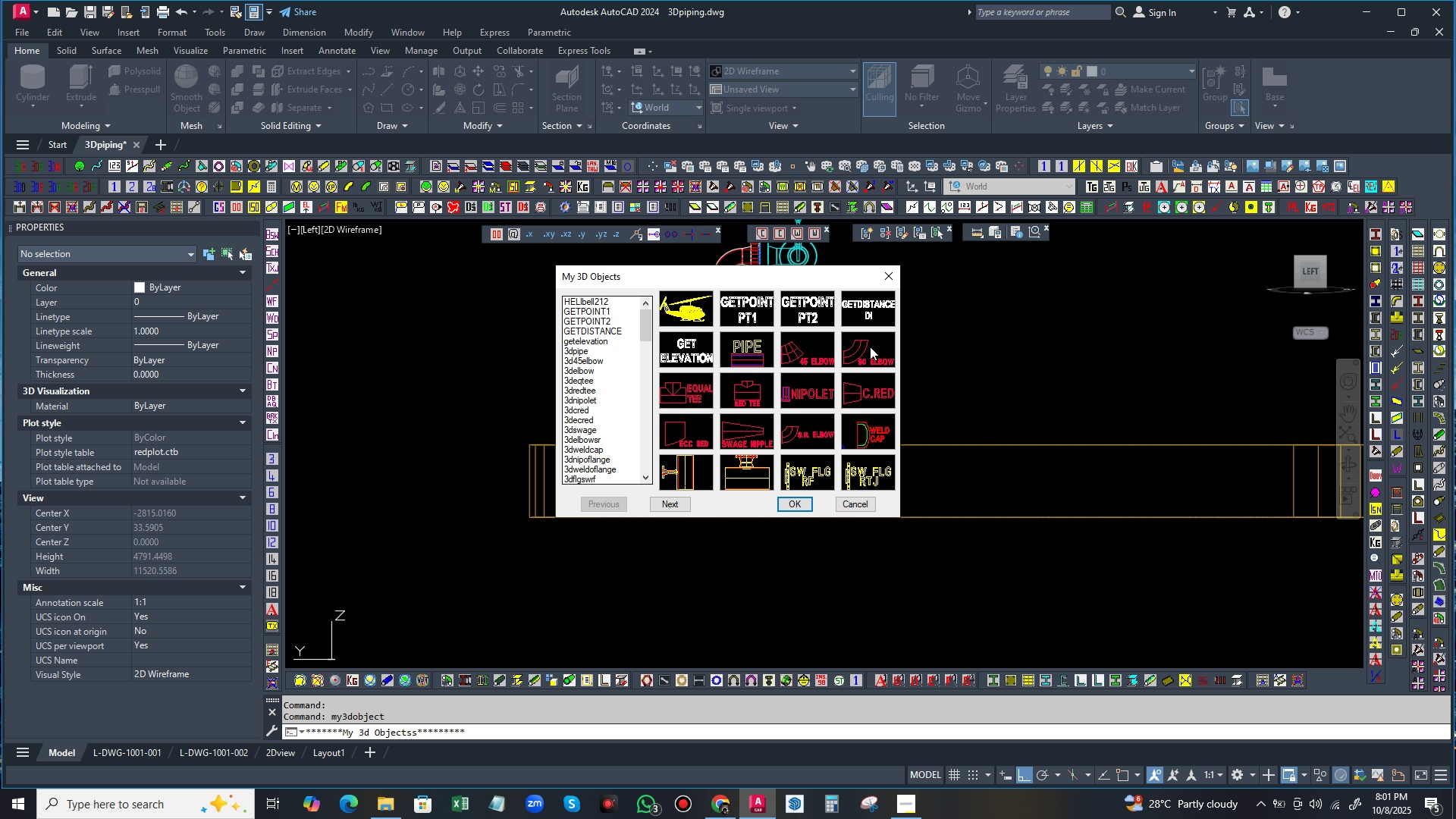 
left_click([868, 348])
 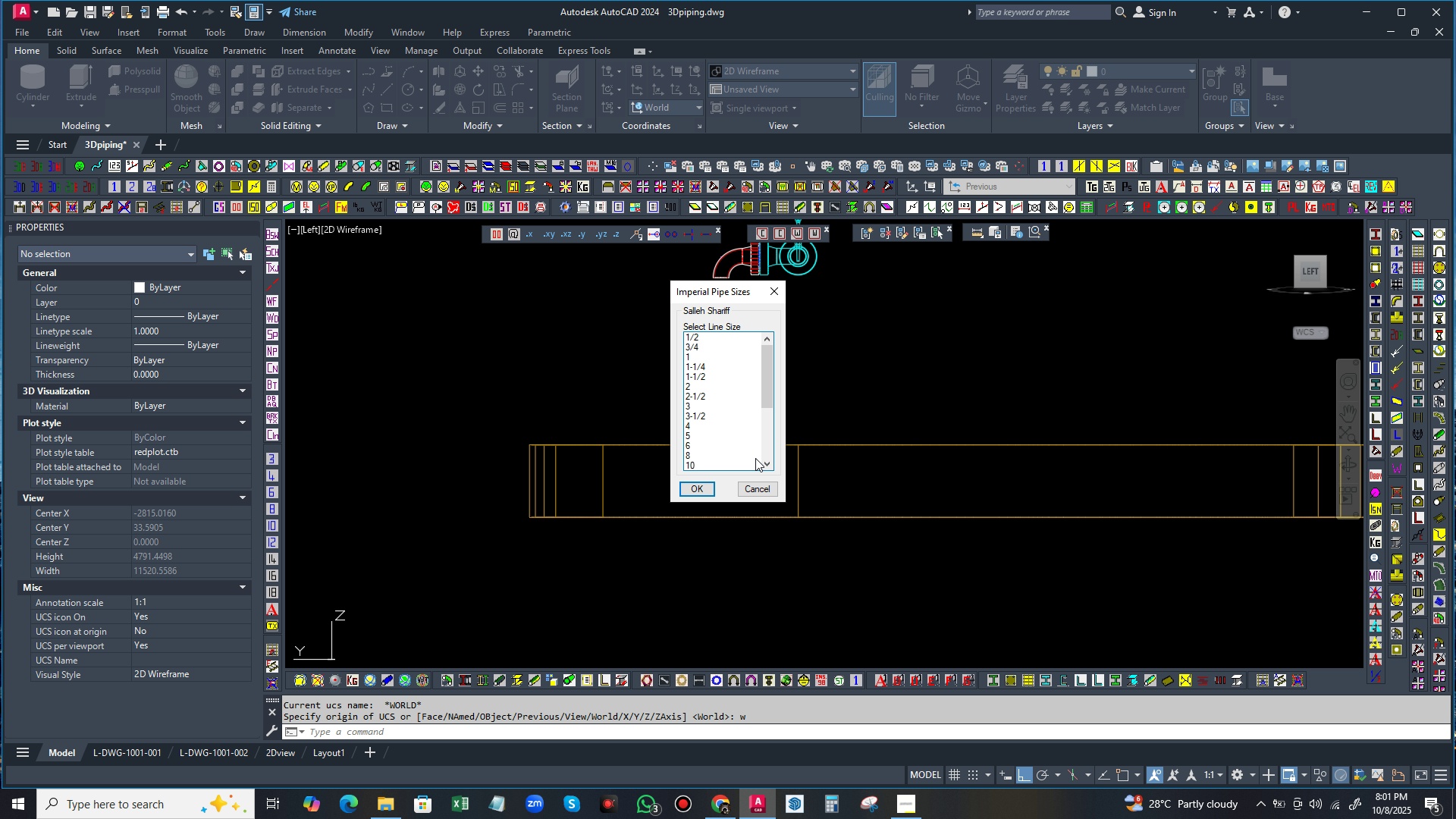 
left_click([714, 444])
 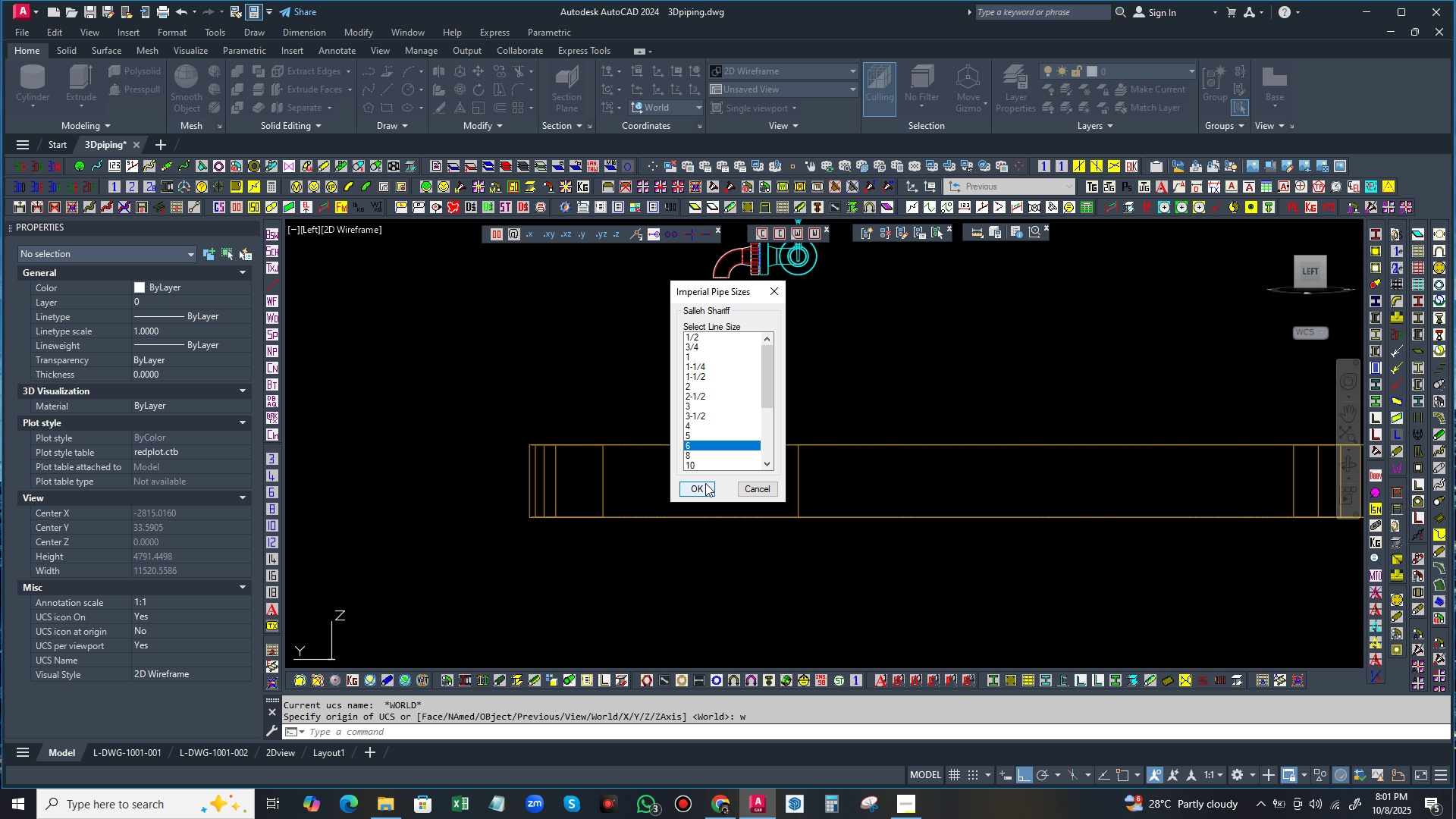 
left_click([705, 483])
 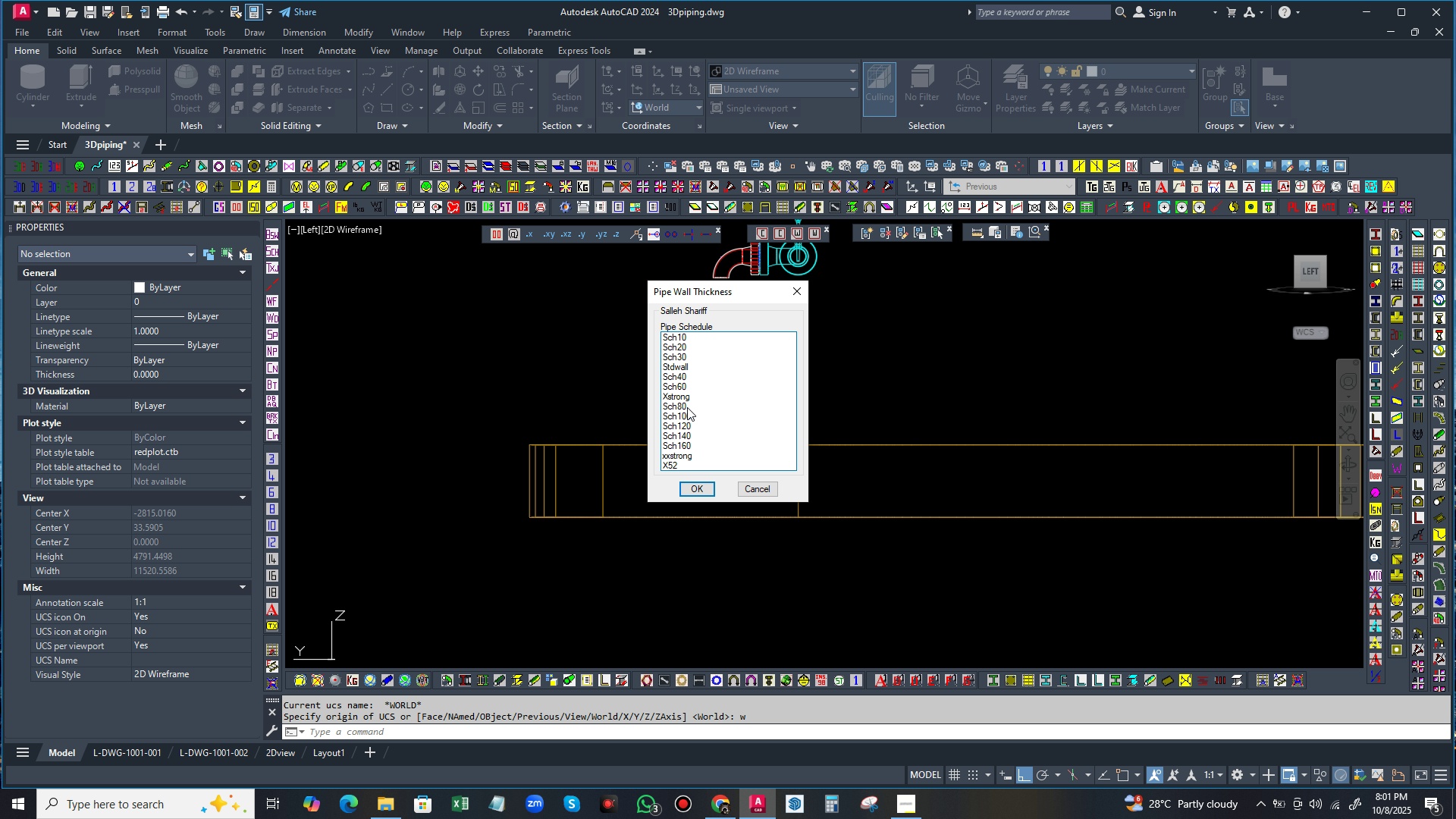 
left_click([686, 405])
 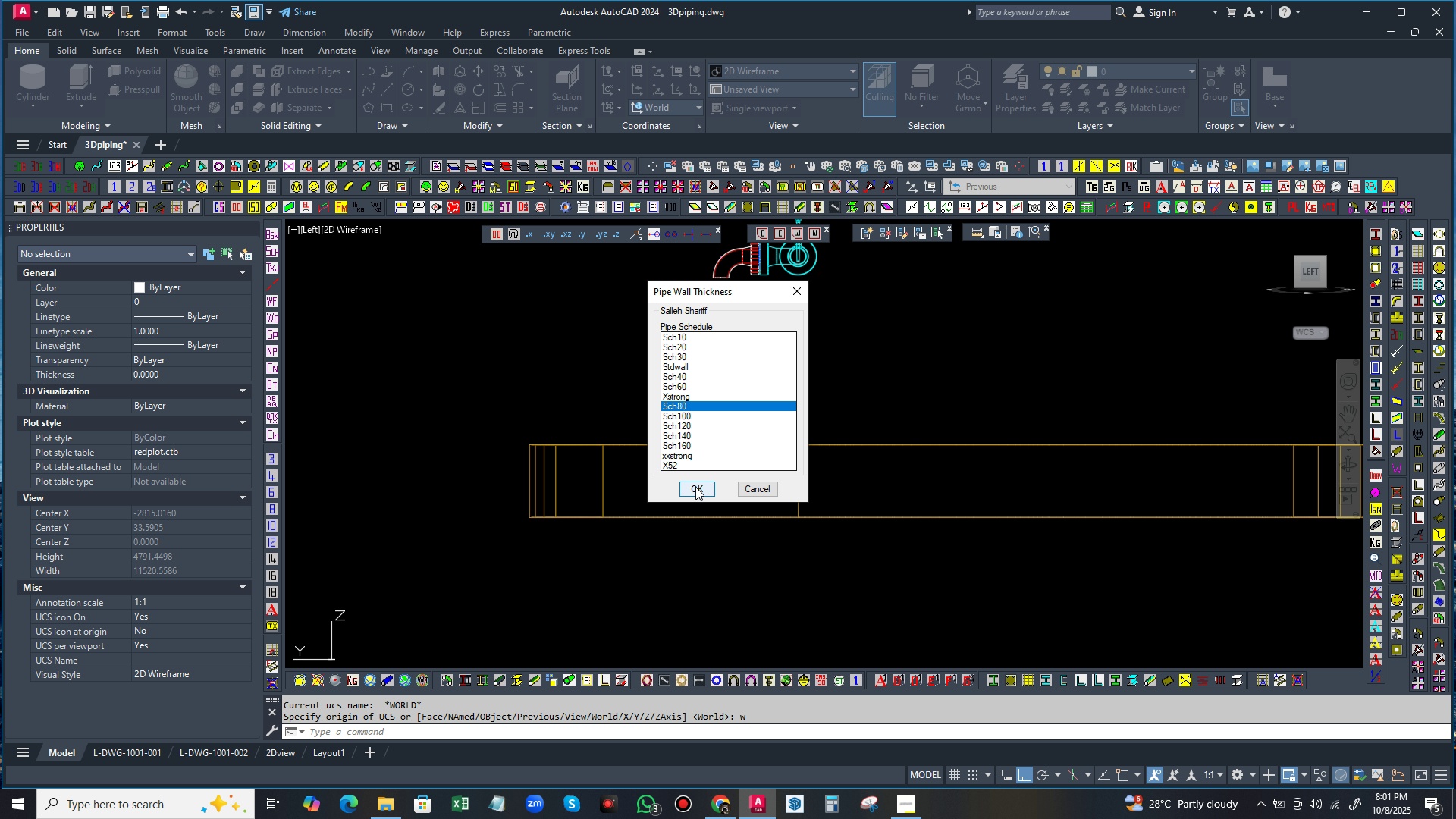 
left_click([695, 486])
 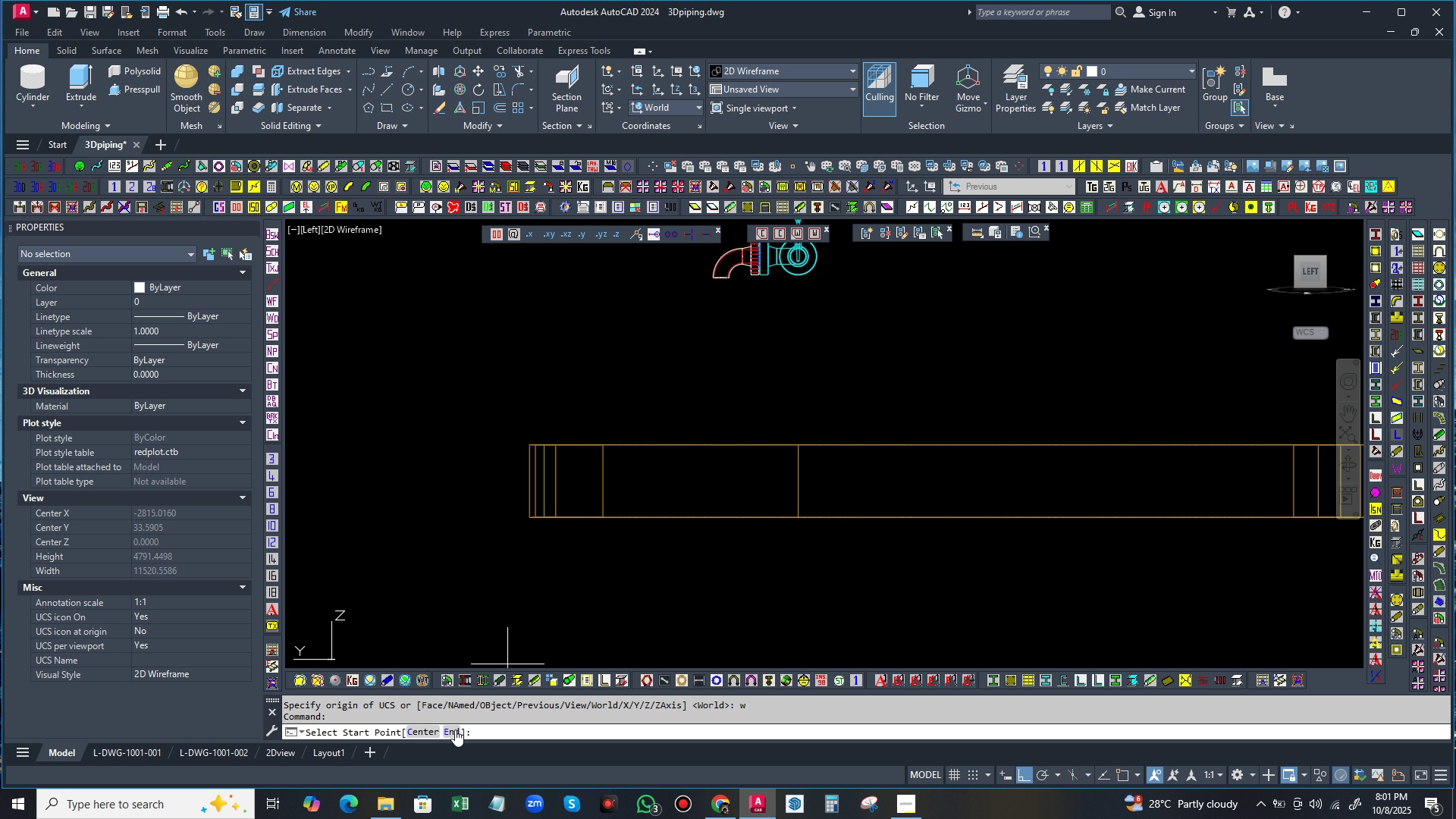 
left_click([448, 730])
 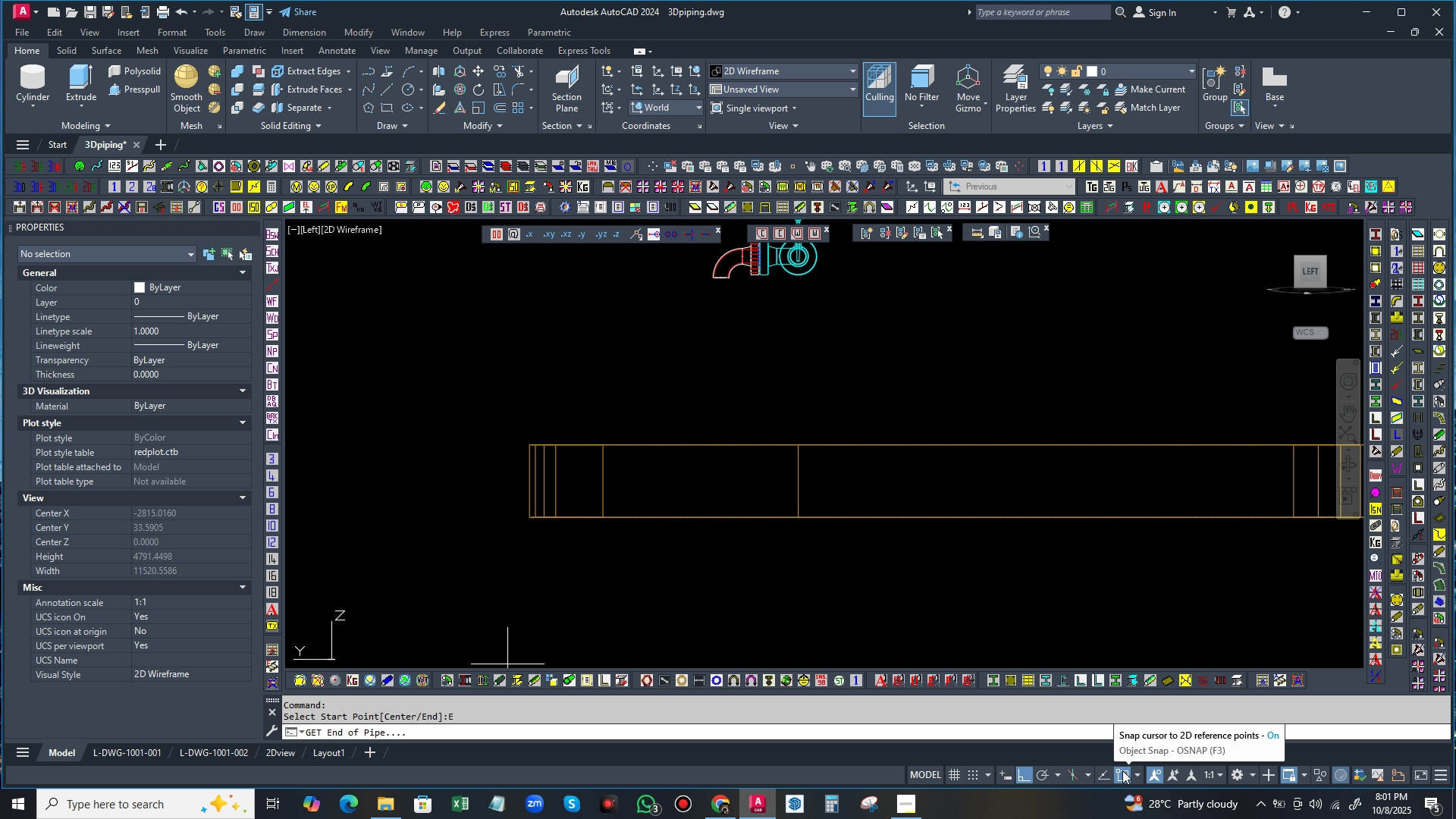 
wait(9.42)
 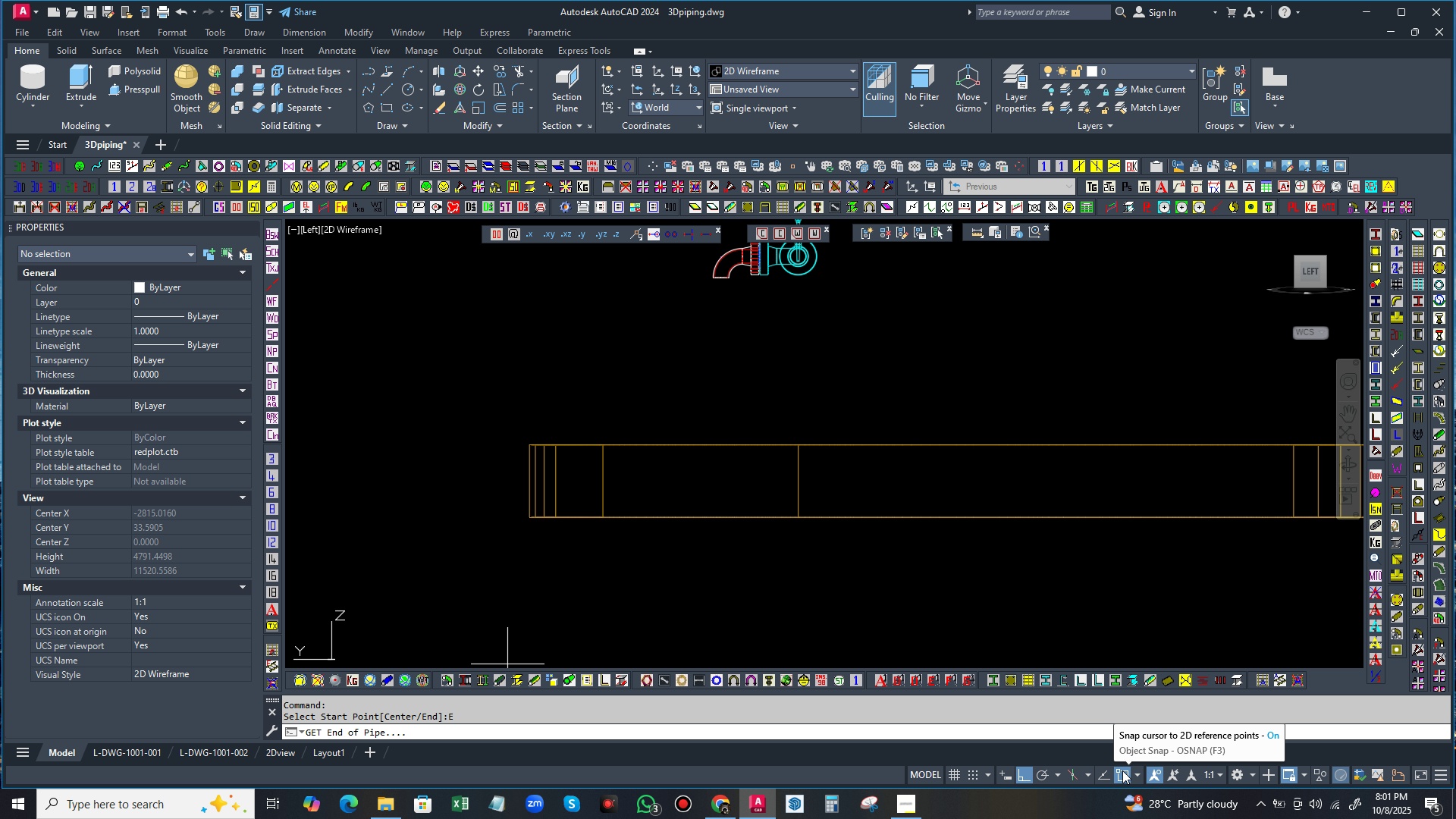 
left_click([722, 280])
 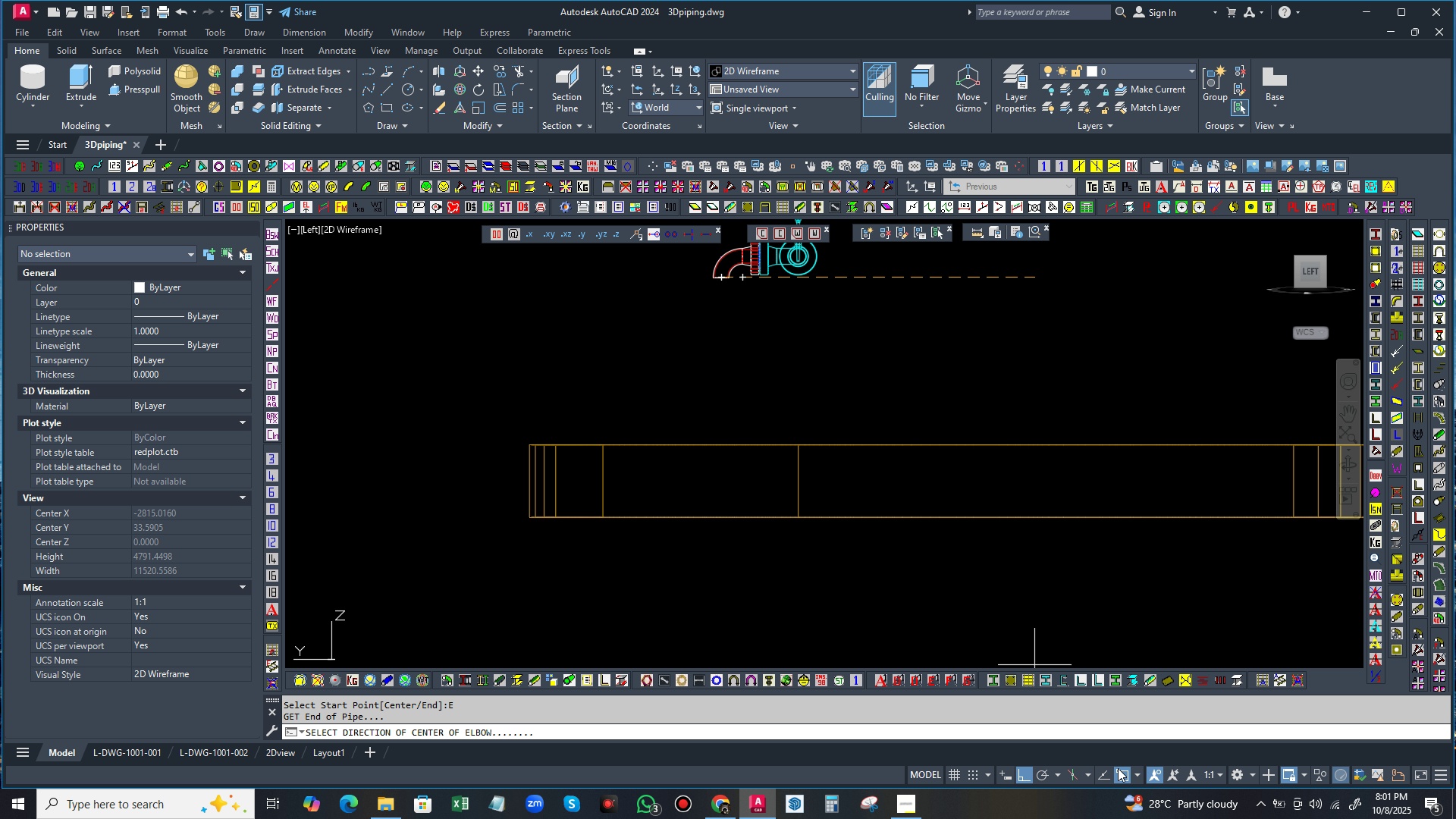 
left_click([1122, 774])
 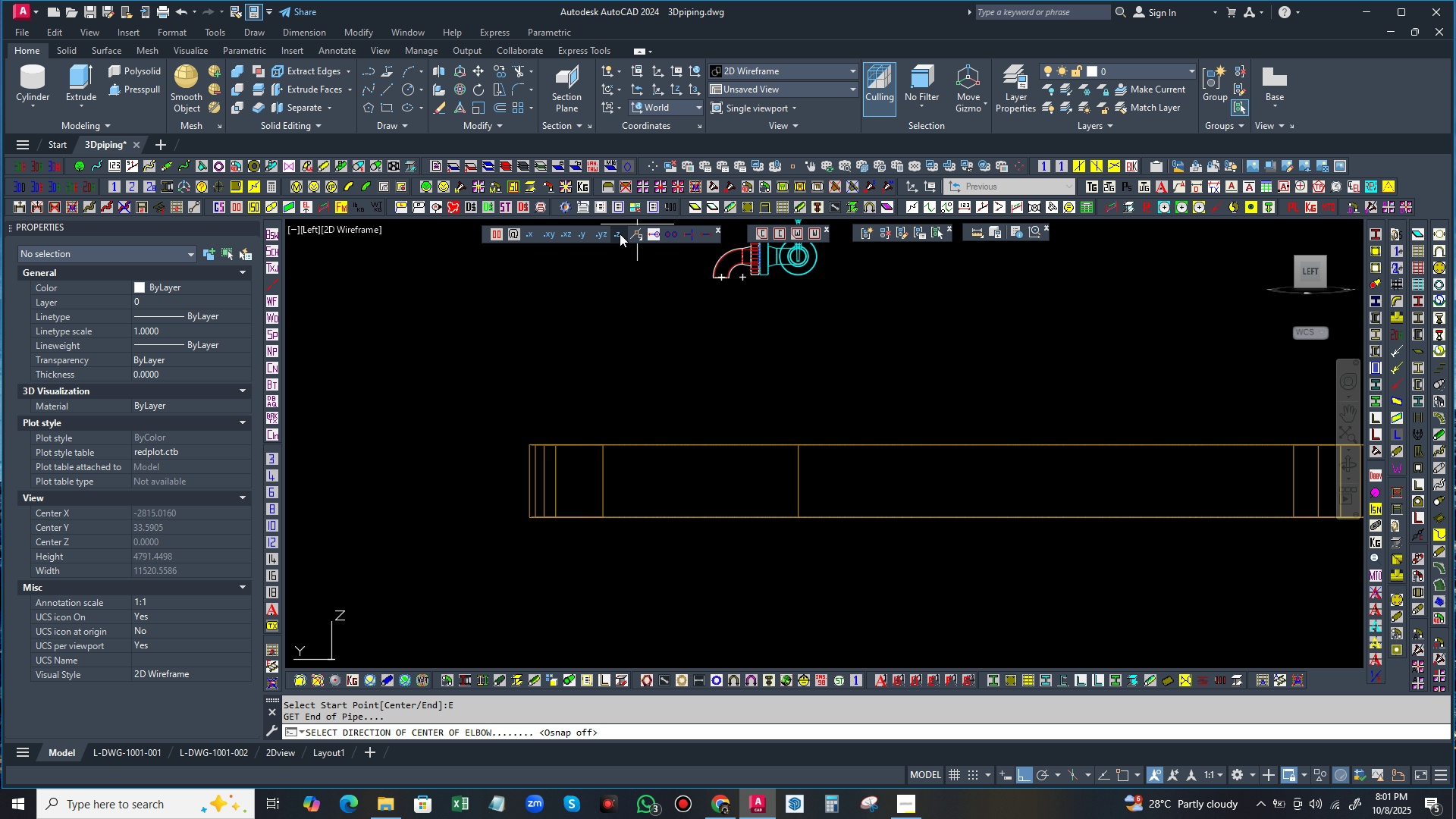 
left_click([620, 234])
 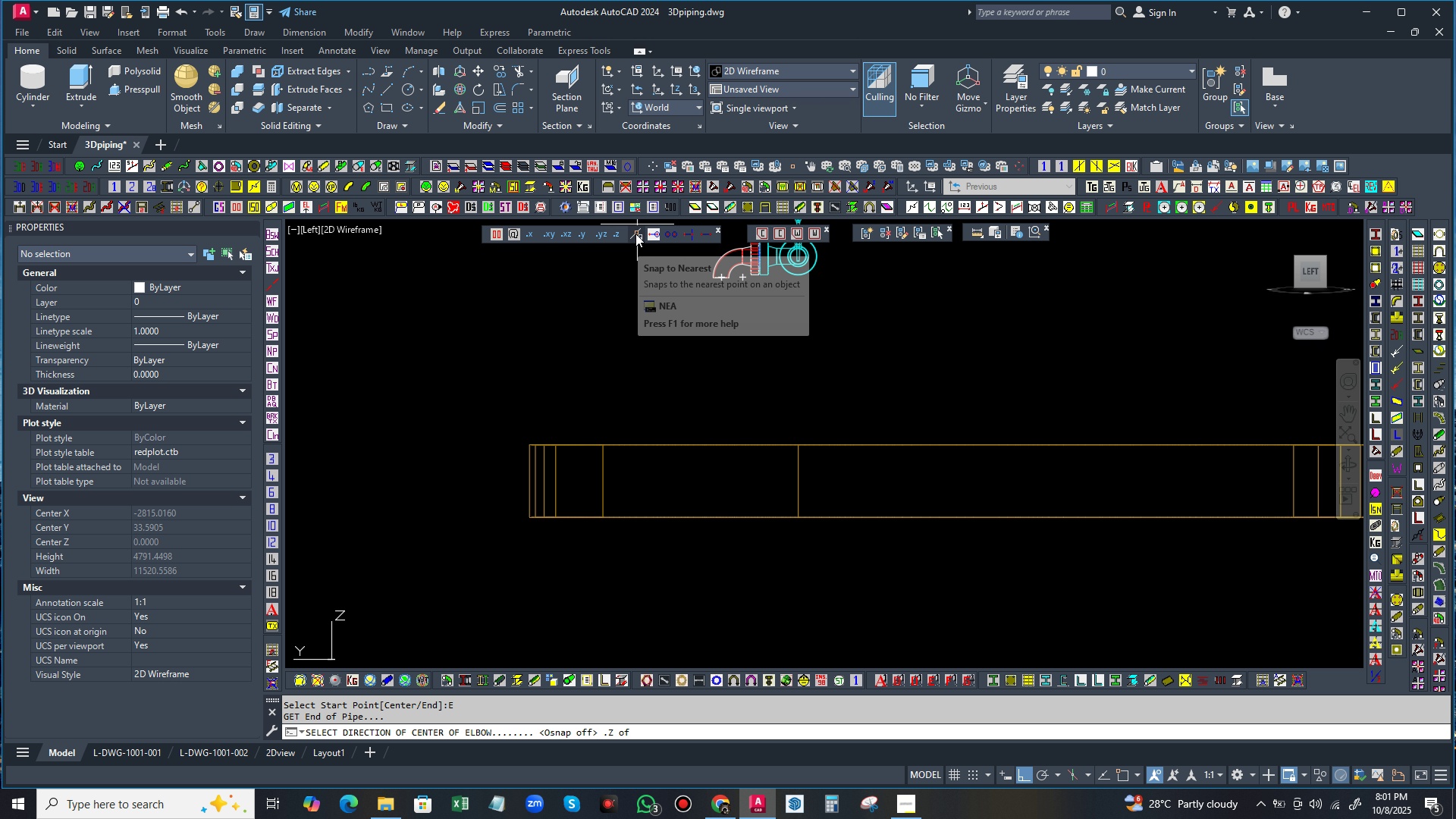 
left_click([635, 234])
 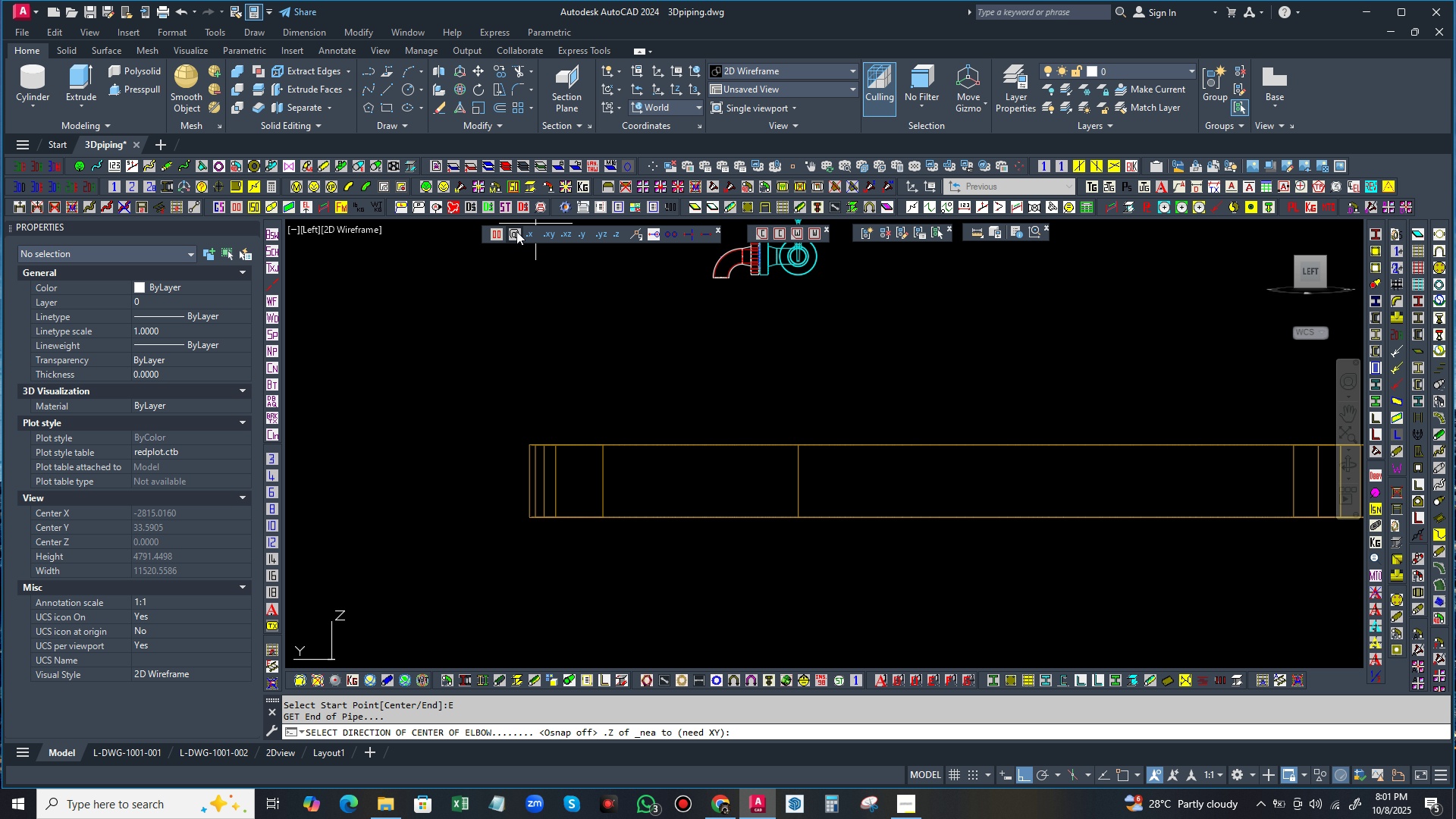 
left_click([516, 231])
 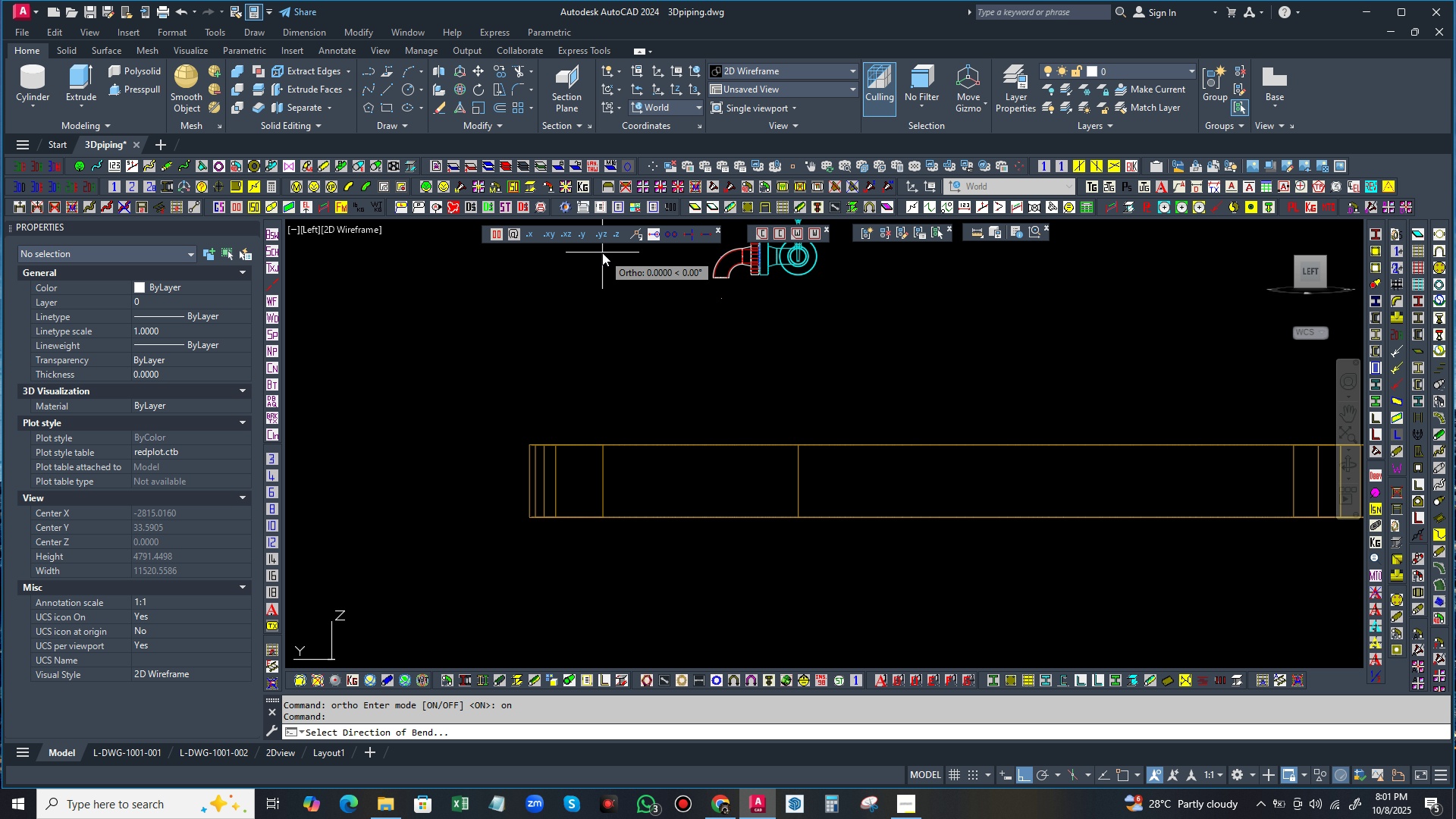 
wait(5.93)
 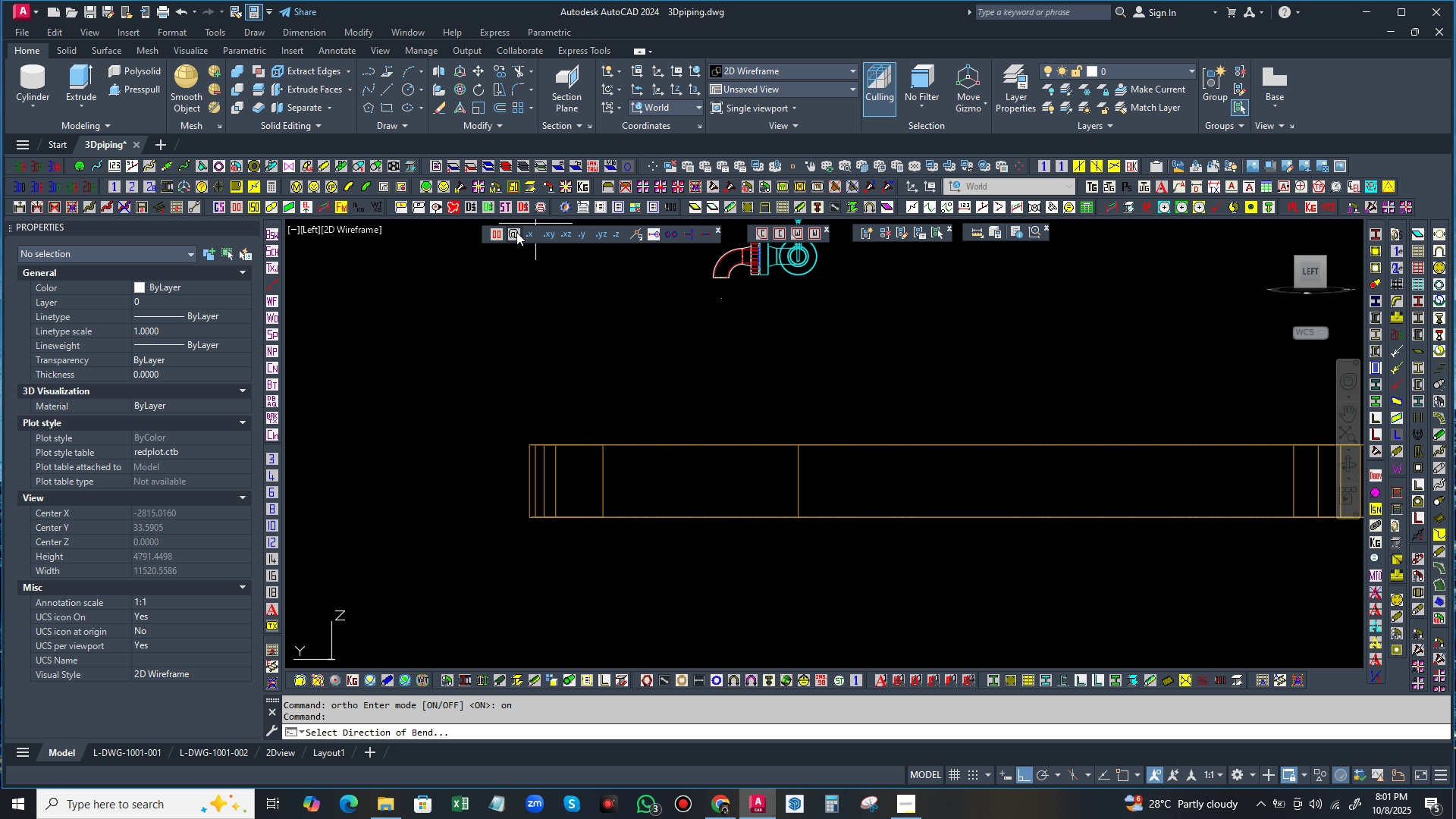 
left_click([583, 234])
 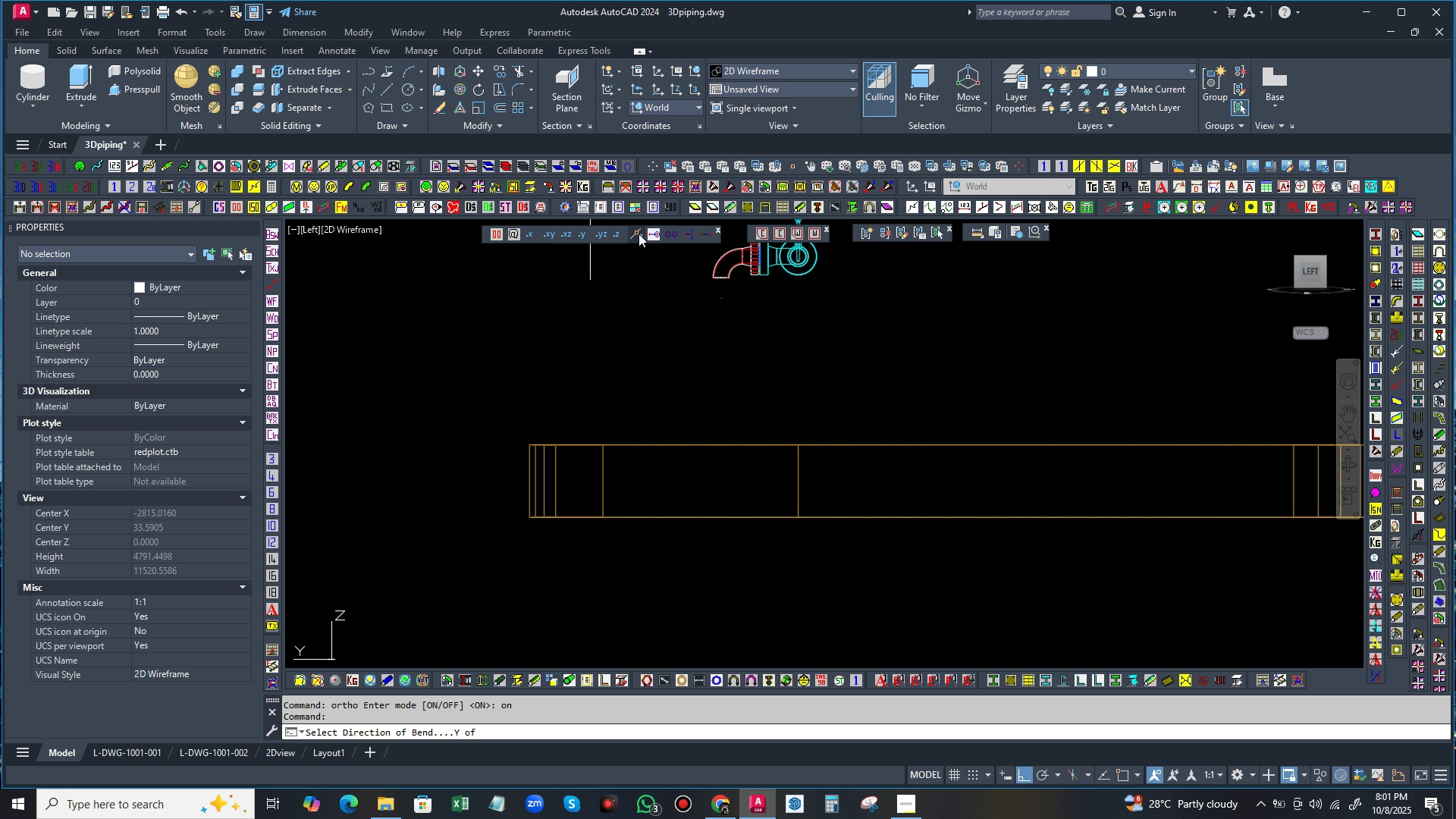 
left_click([634, 234])
 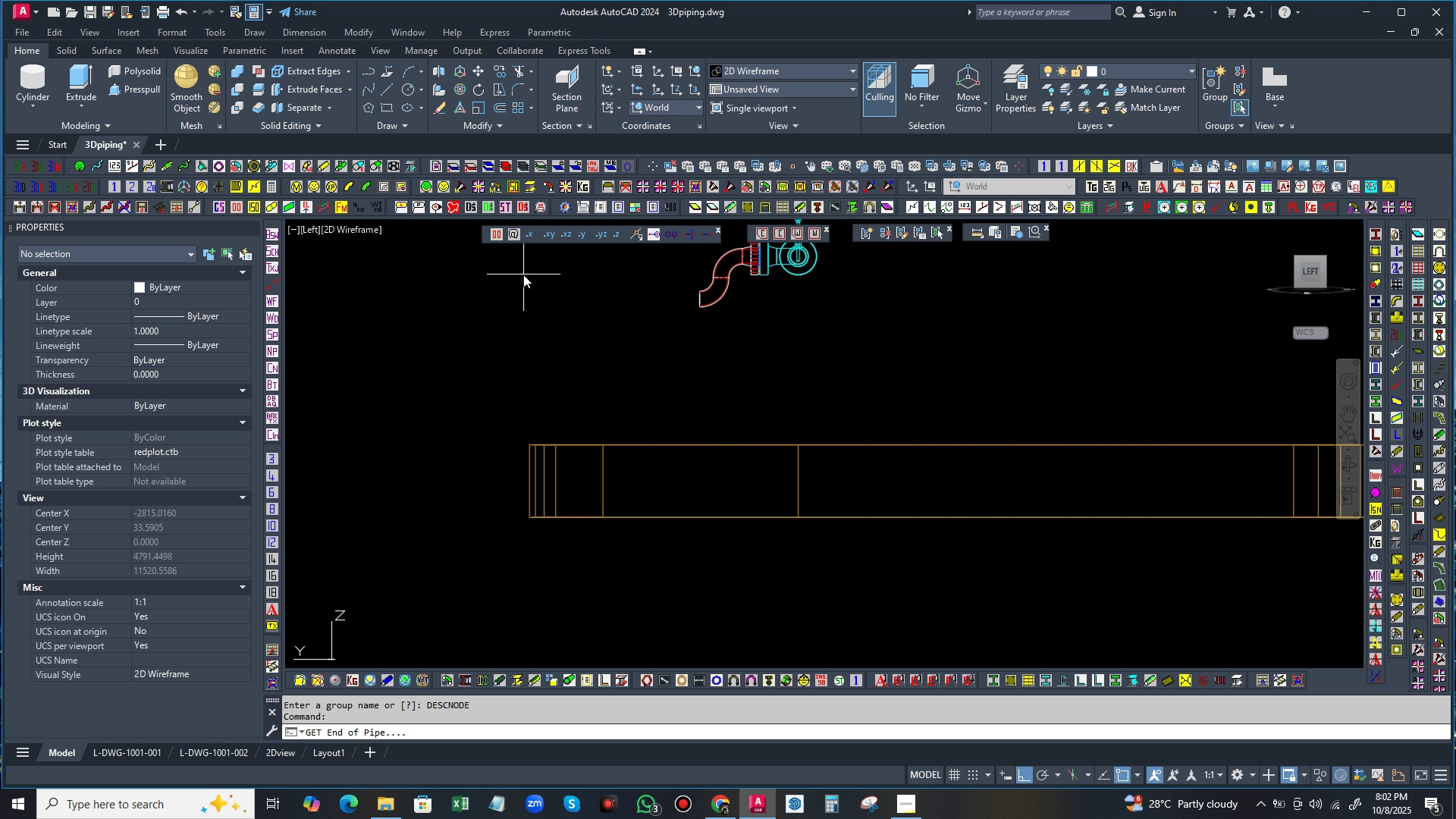 
wait(10.89)
 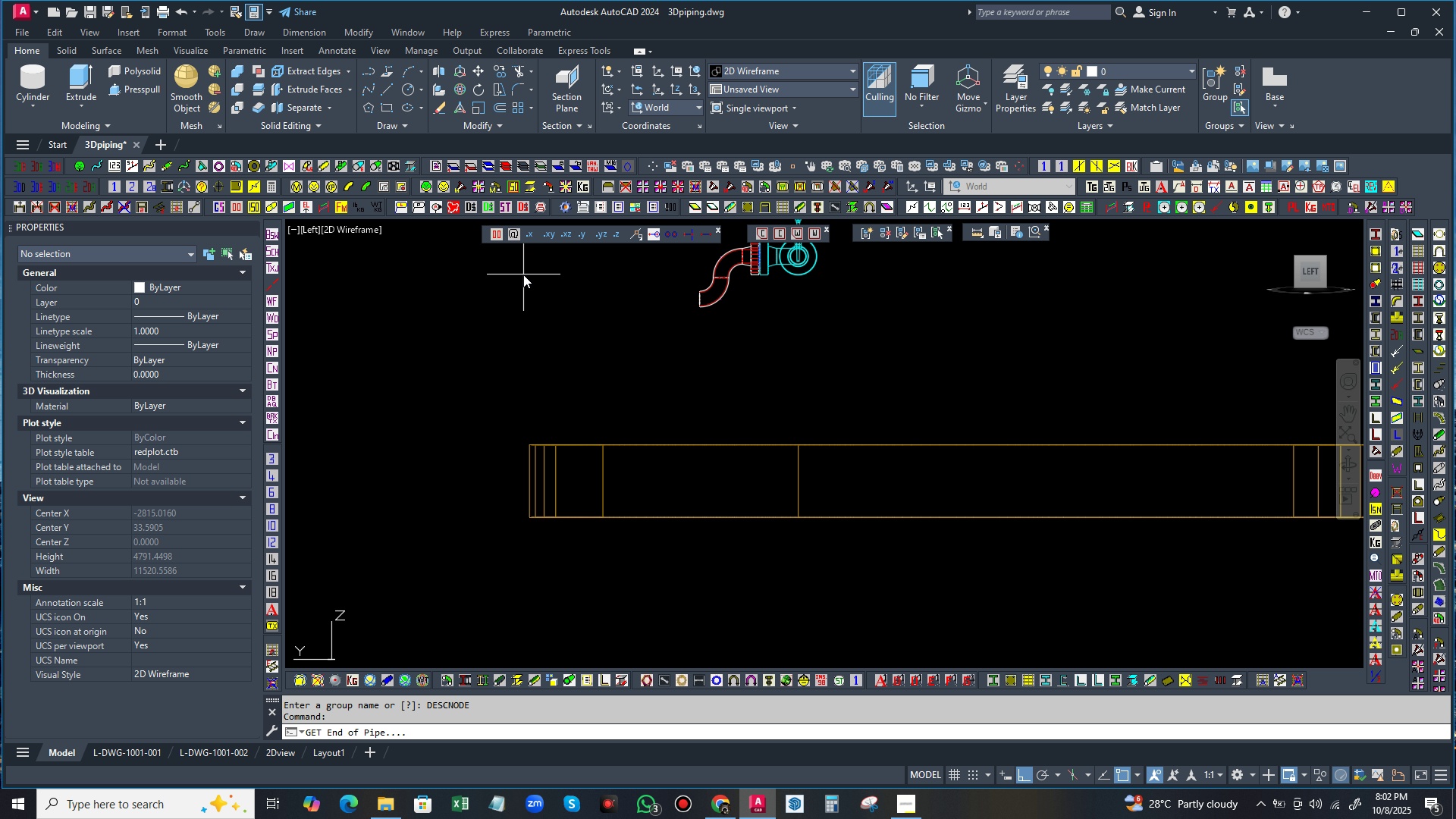 
left_click([1123, 779])
 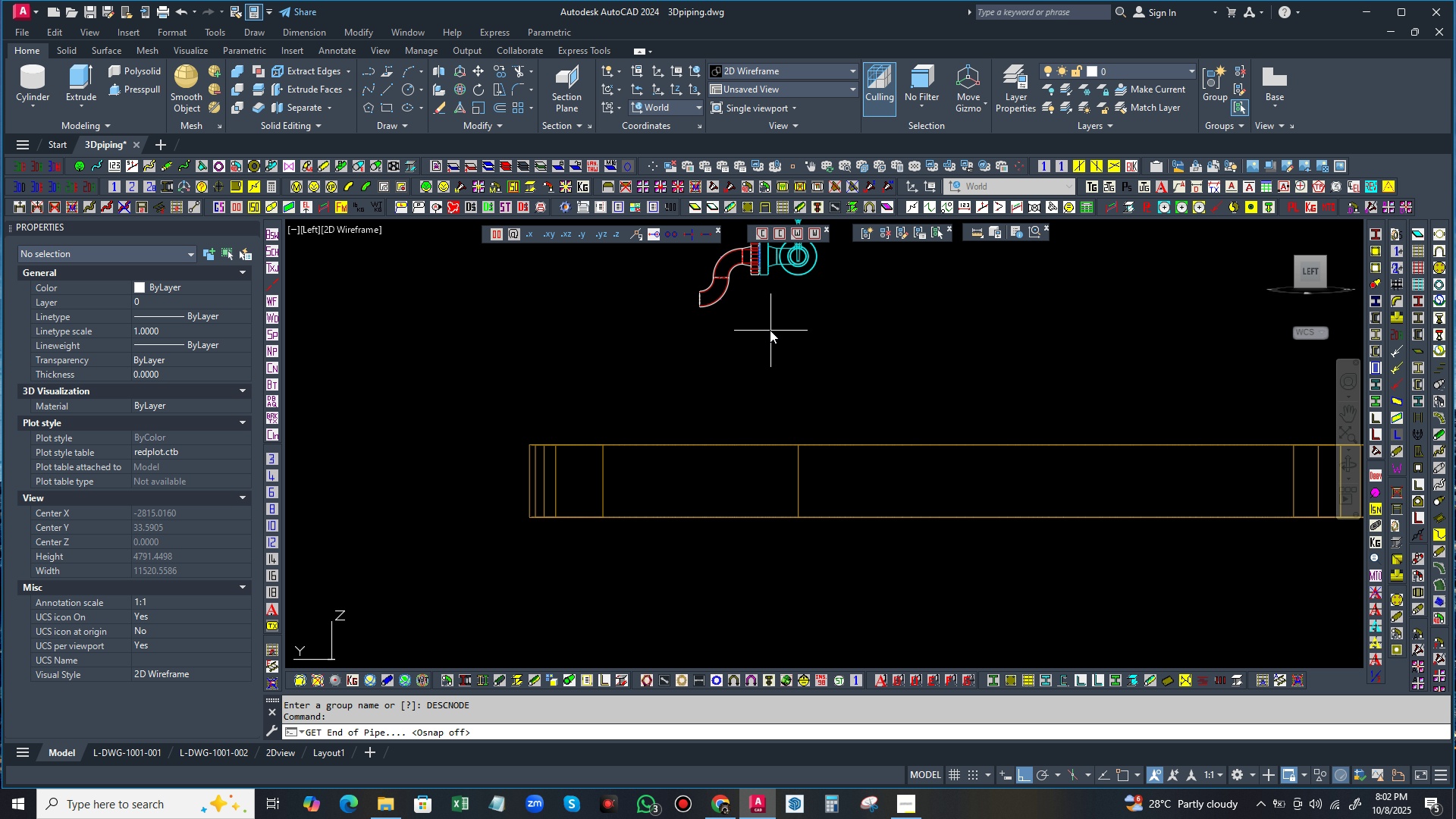 
scroll: coordinate [742, 274], scroll_direction: up, amount: 2.0
 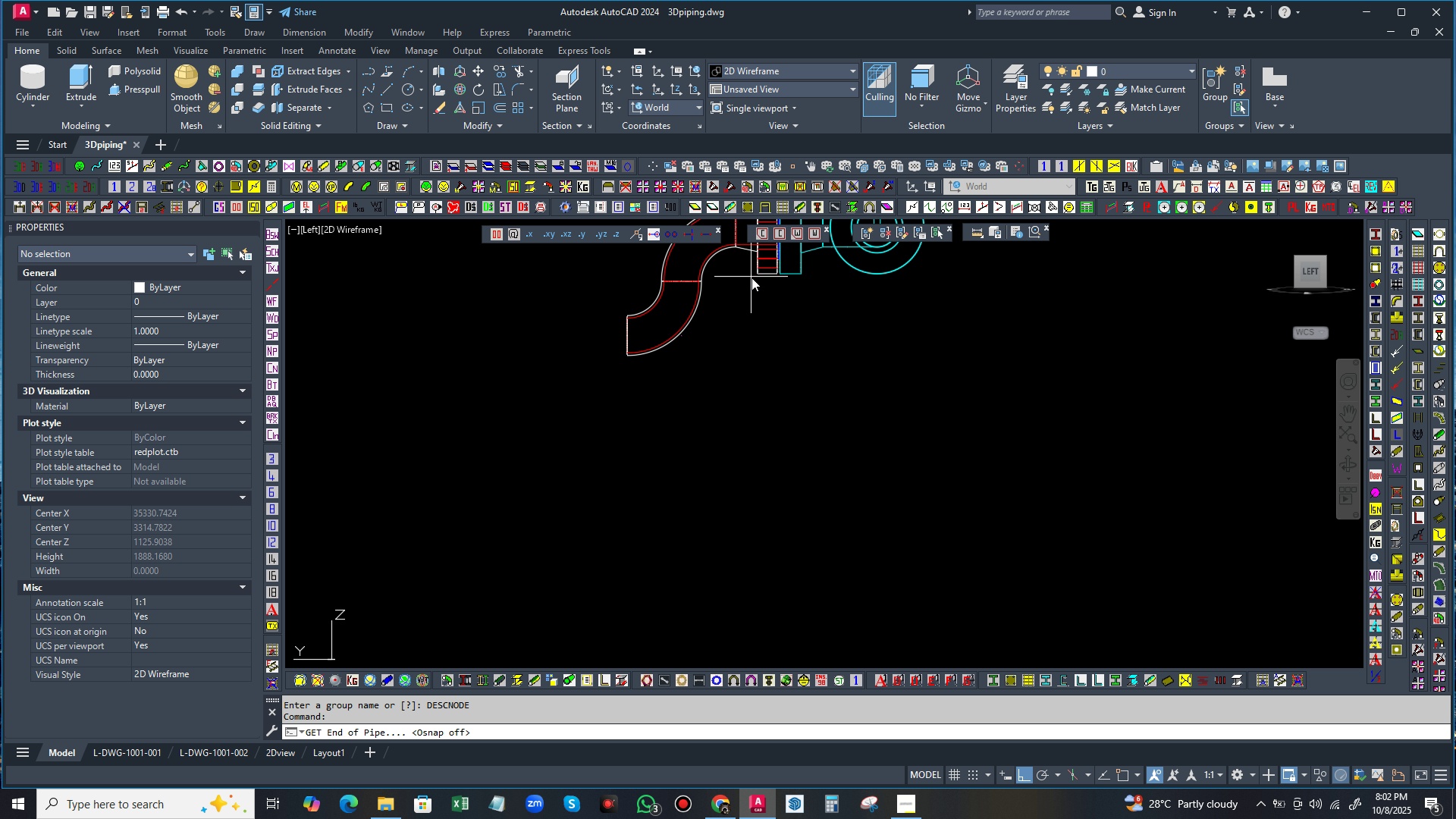 
scroll: coordinate [799, 362], scroll_direction: down, amount: 2.0
 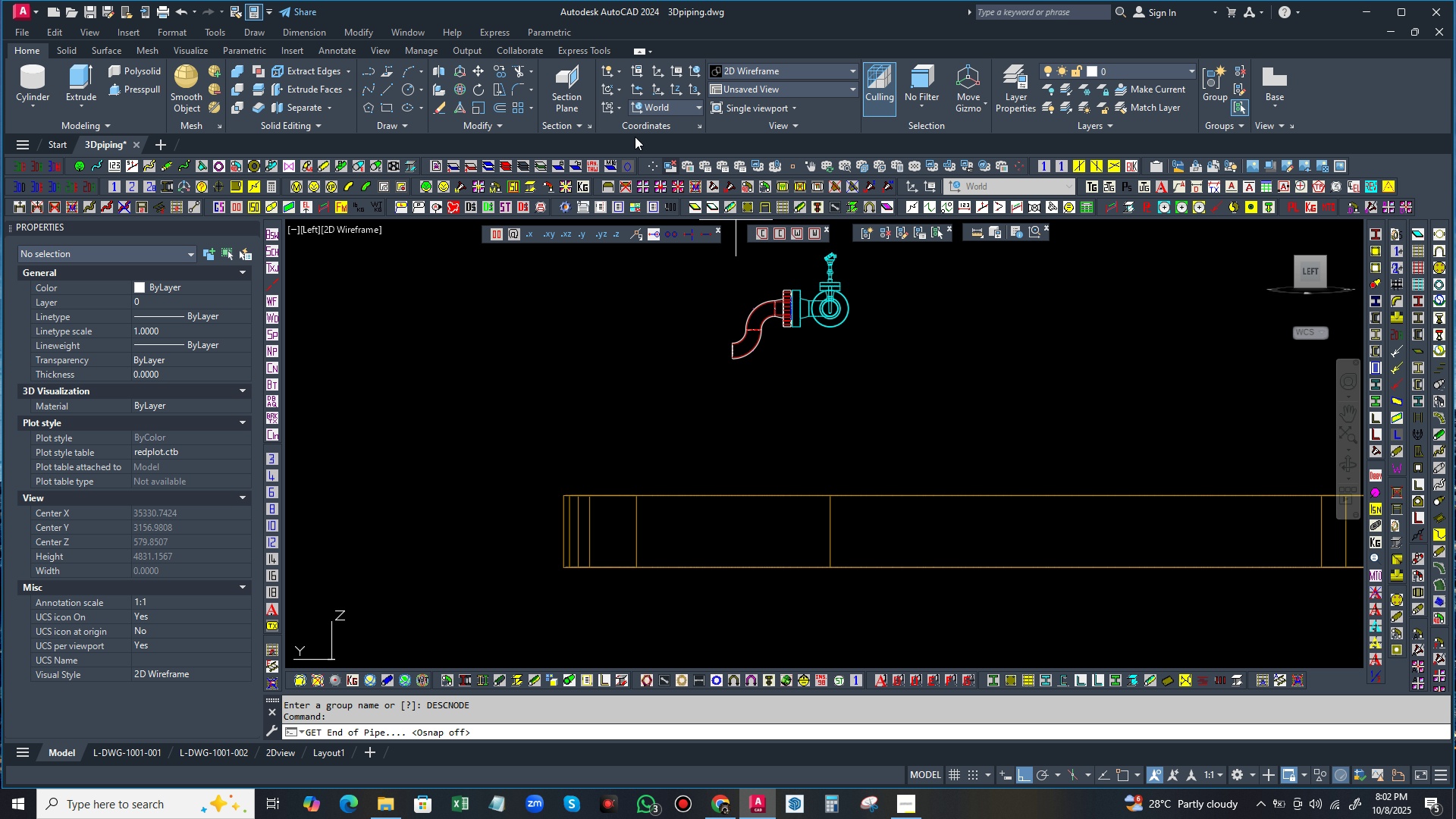 
left_click([620, 104])
 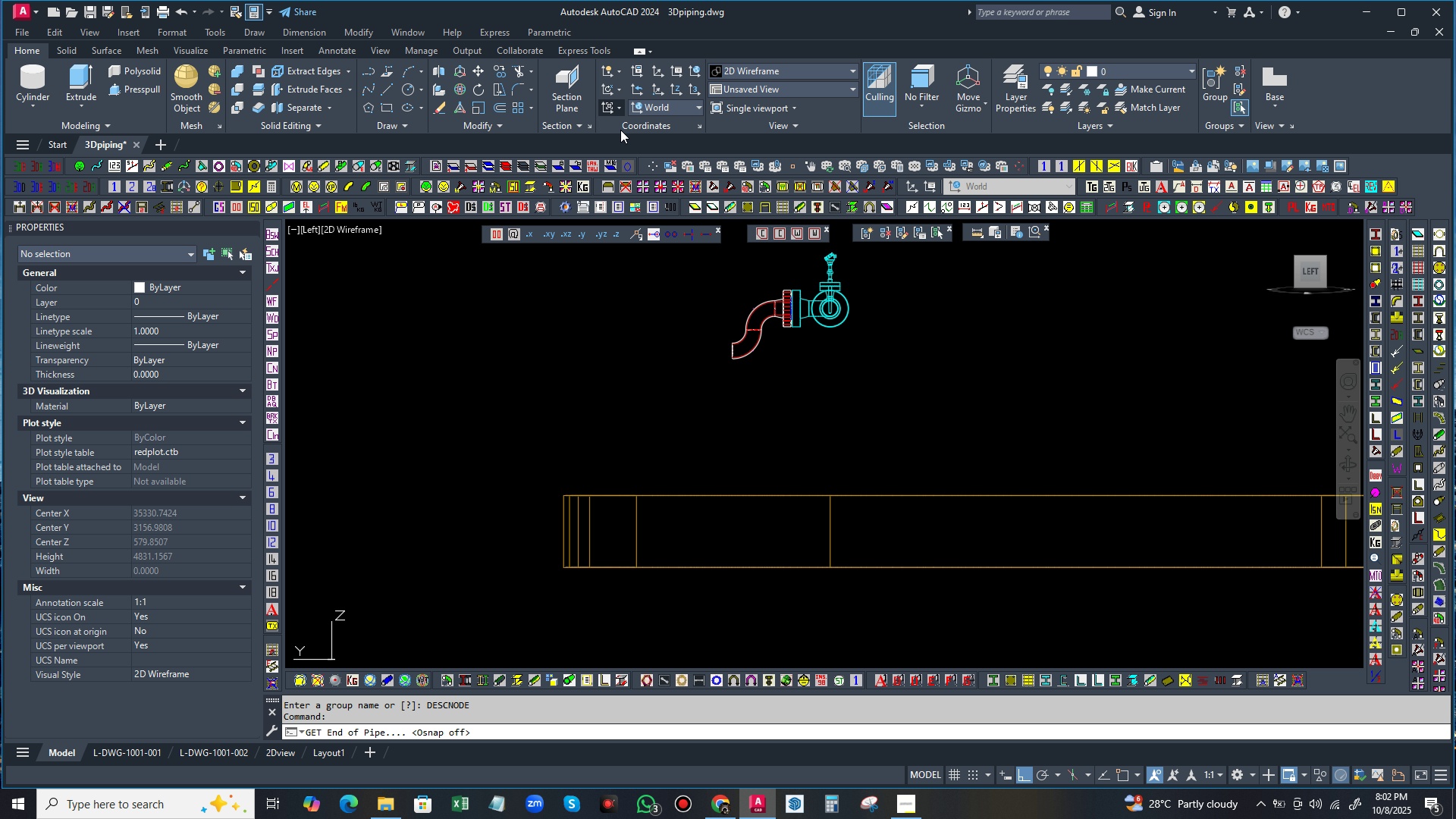 
left_click([620, 130])
 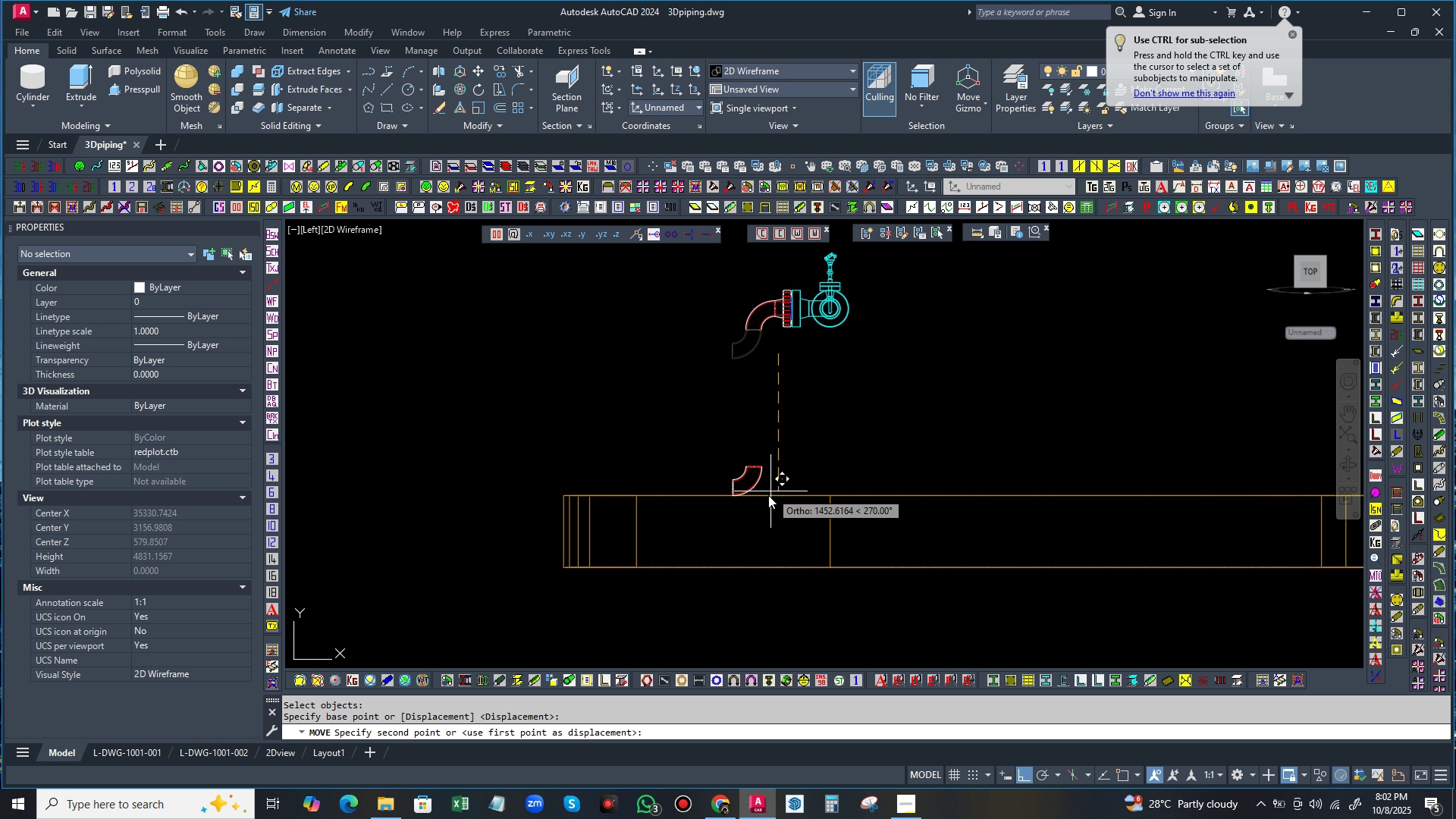 
wait(10.78)
 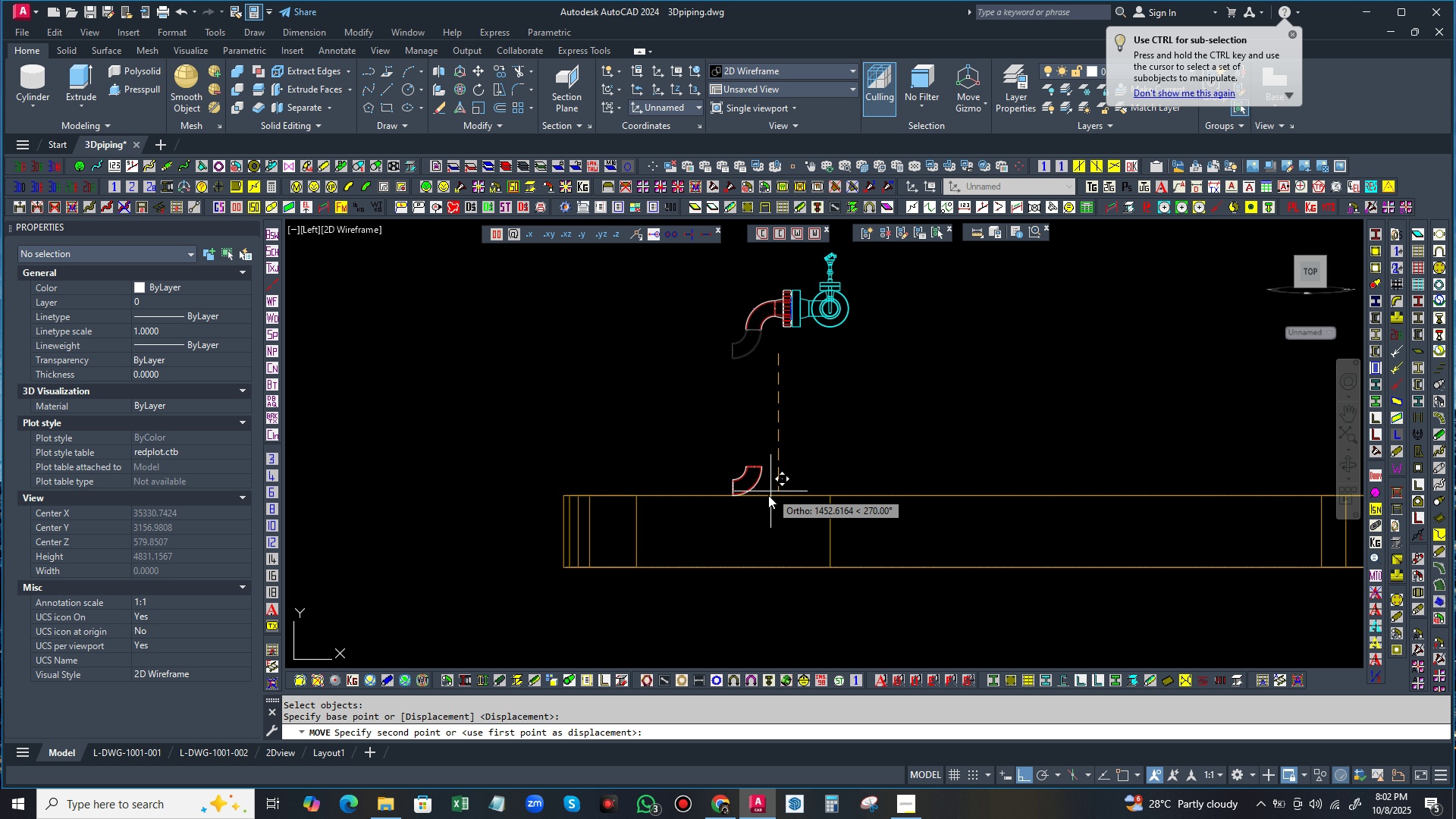 
left_click([773, 542])
 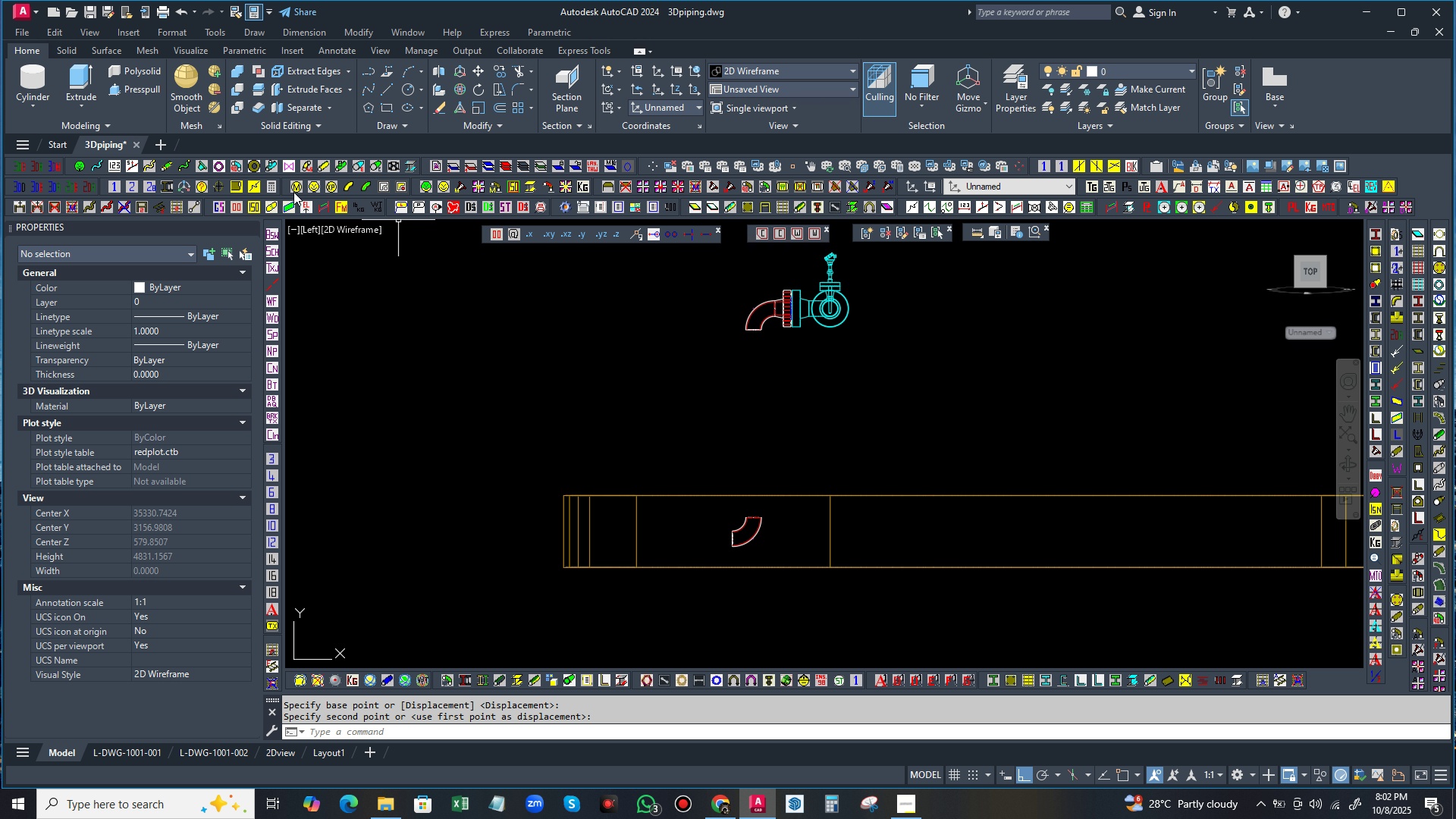 
left_click([297, 187])
 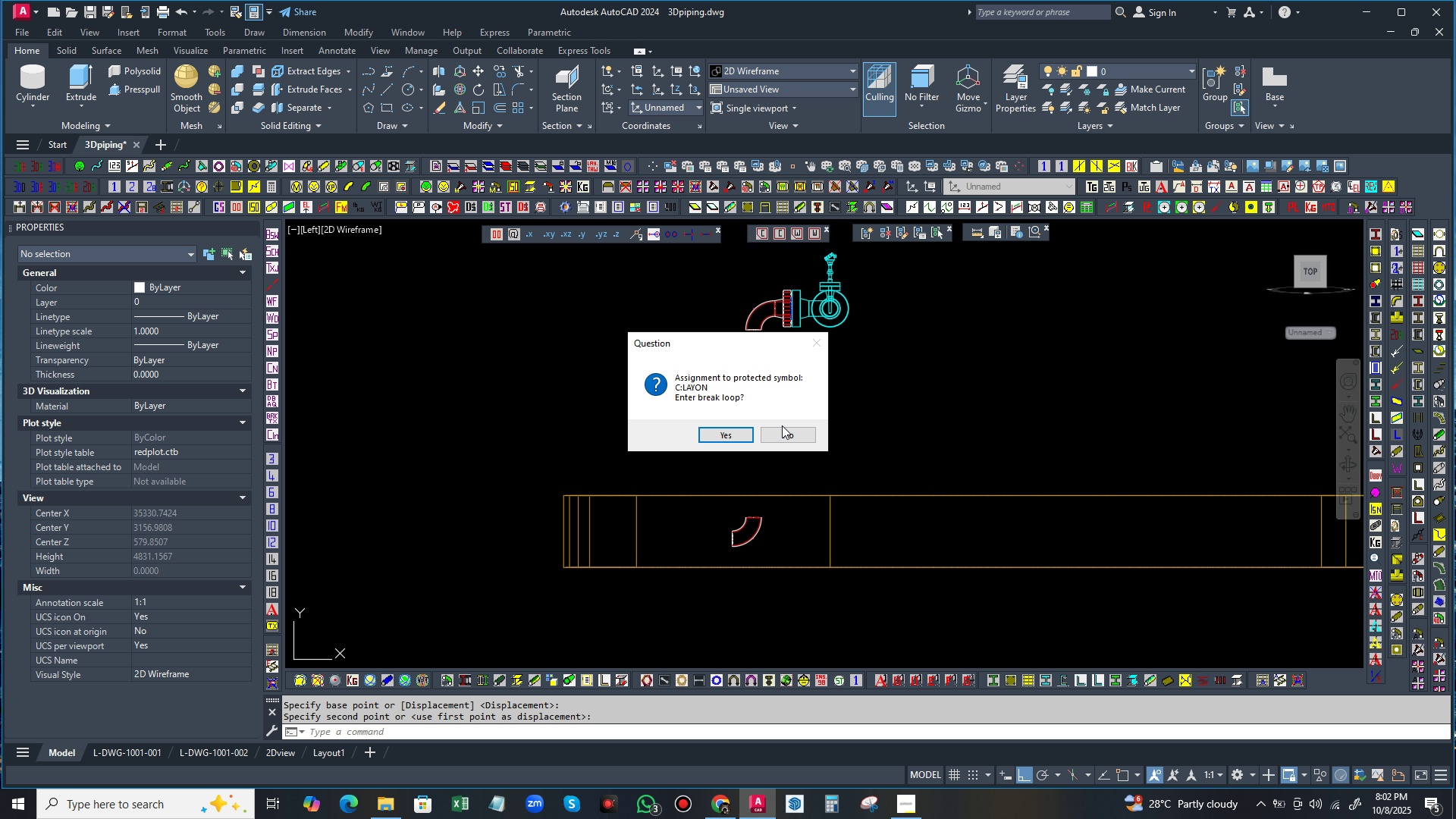 
left_click([786, 435])
 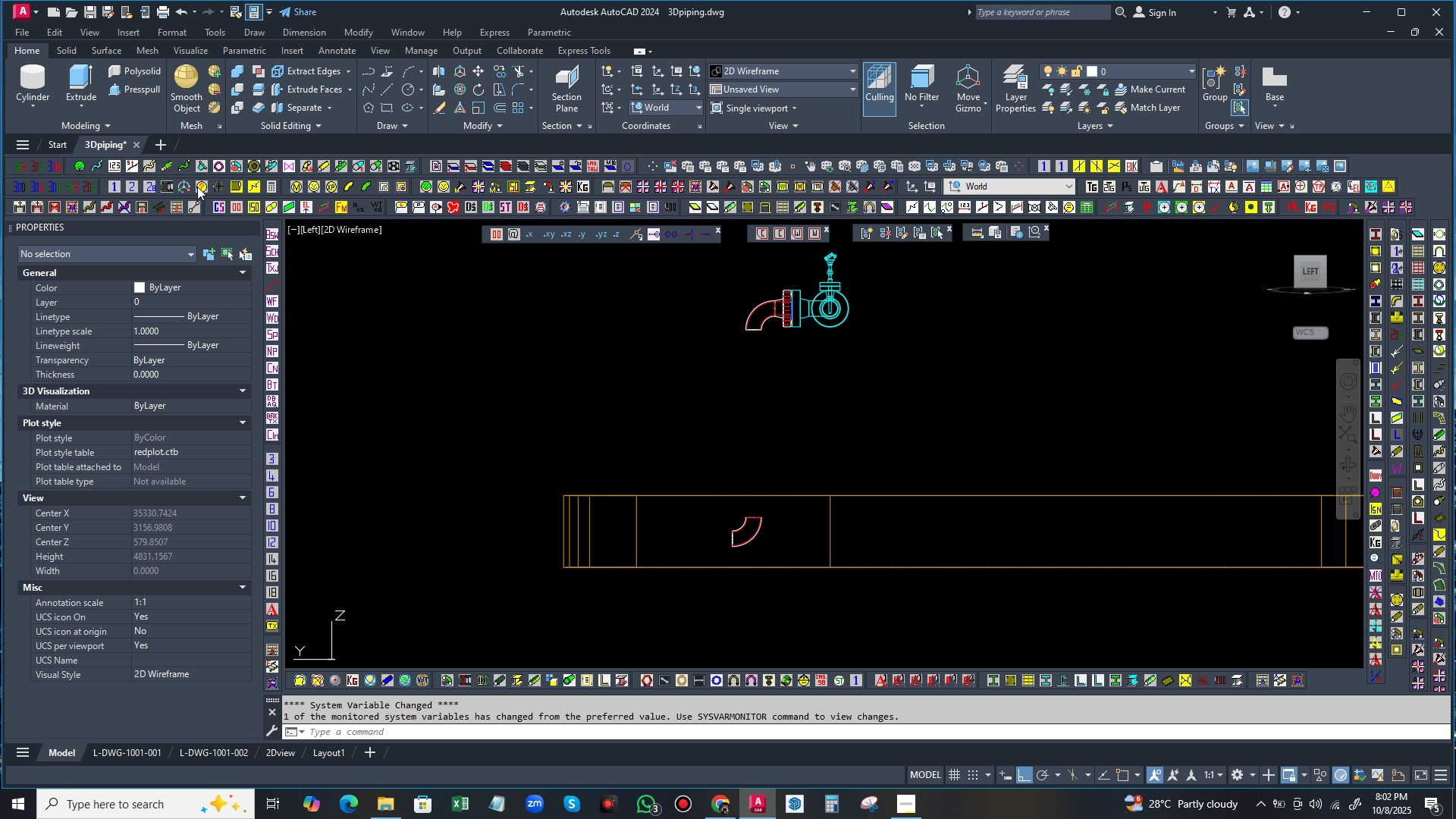 
left_click([199, 184])
 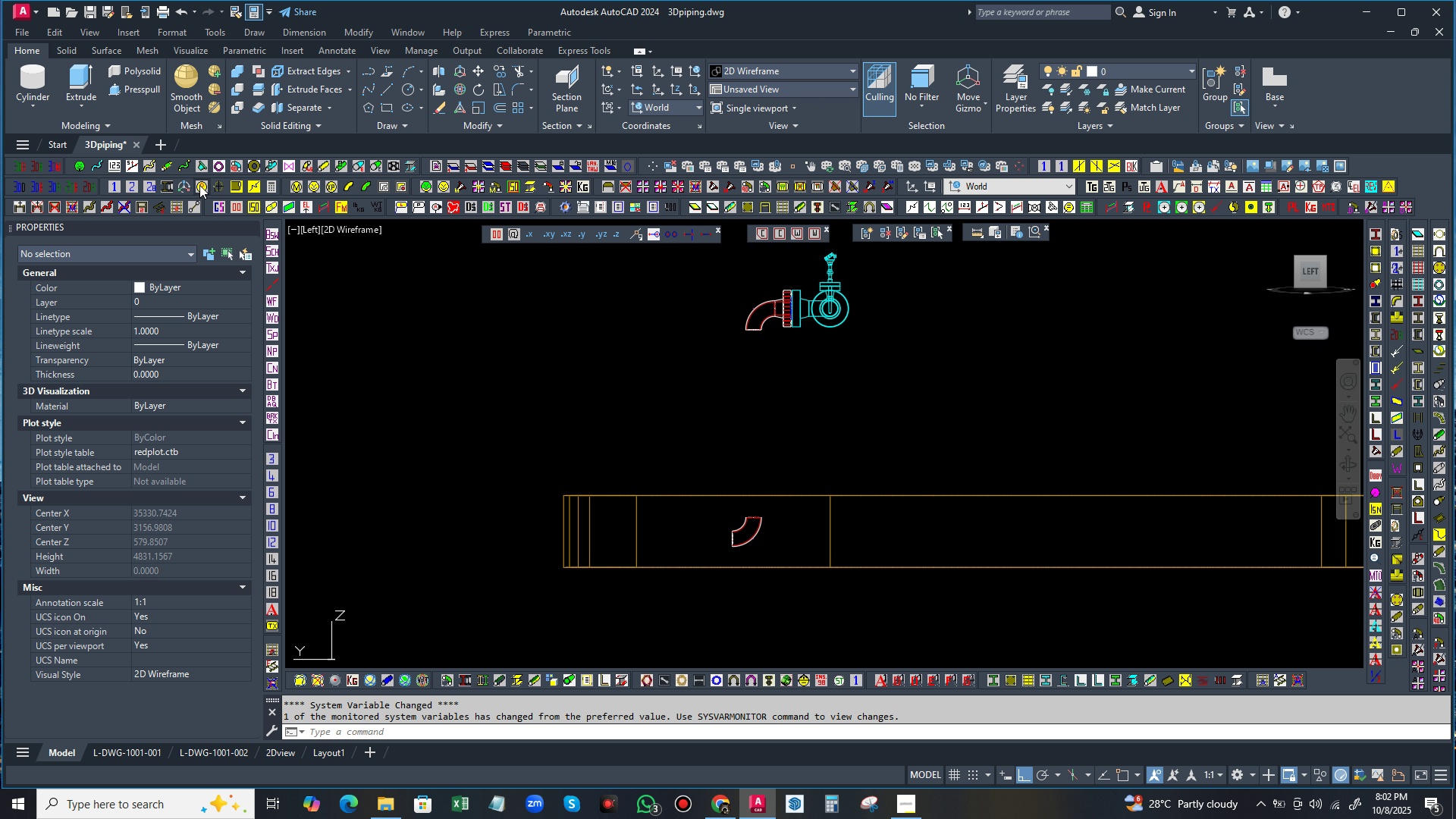 
left_click([199, 185])
 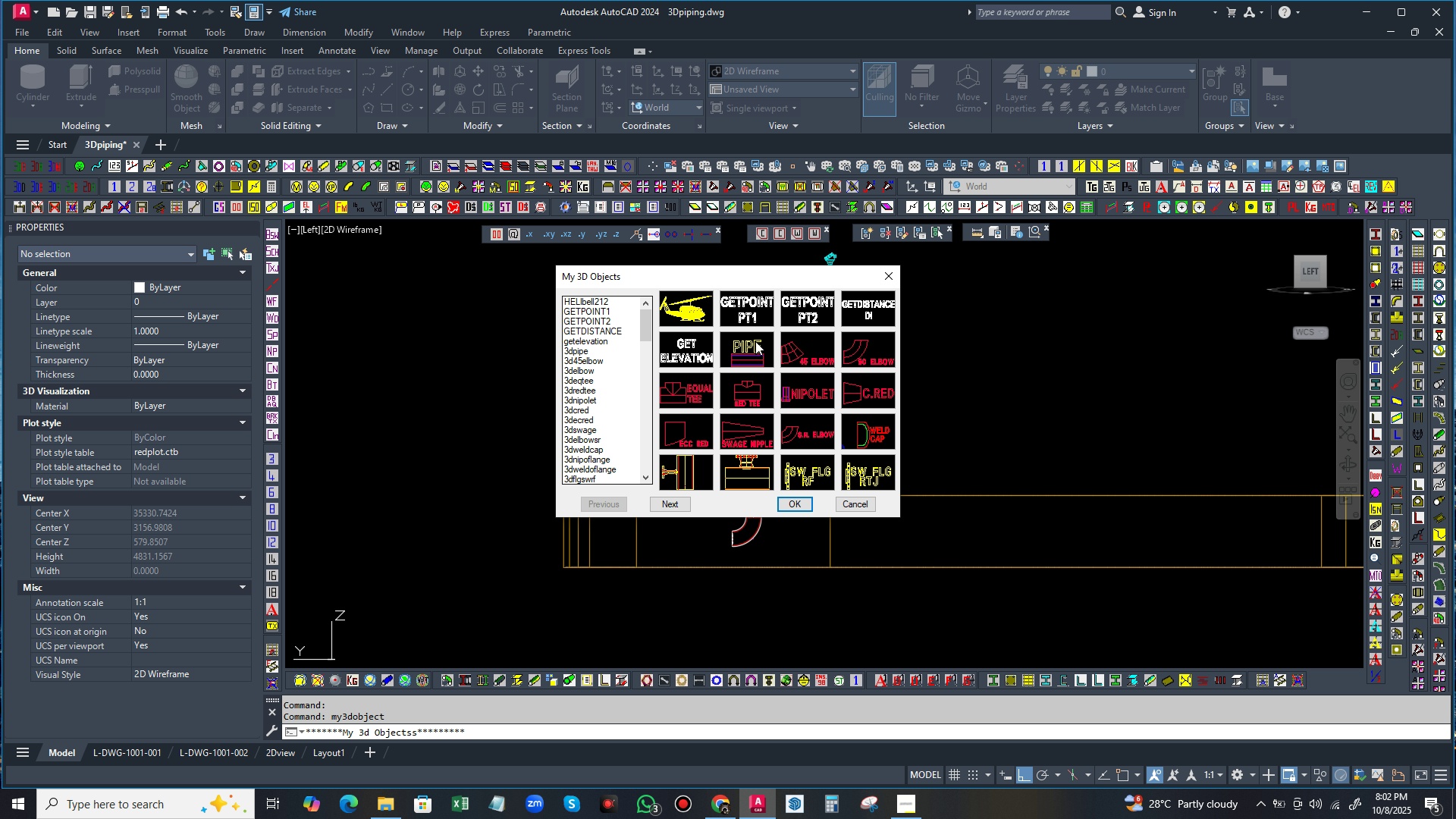 
left_click([746, 348])
 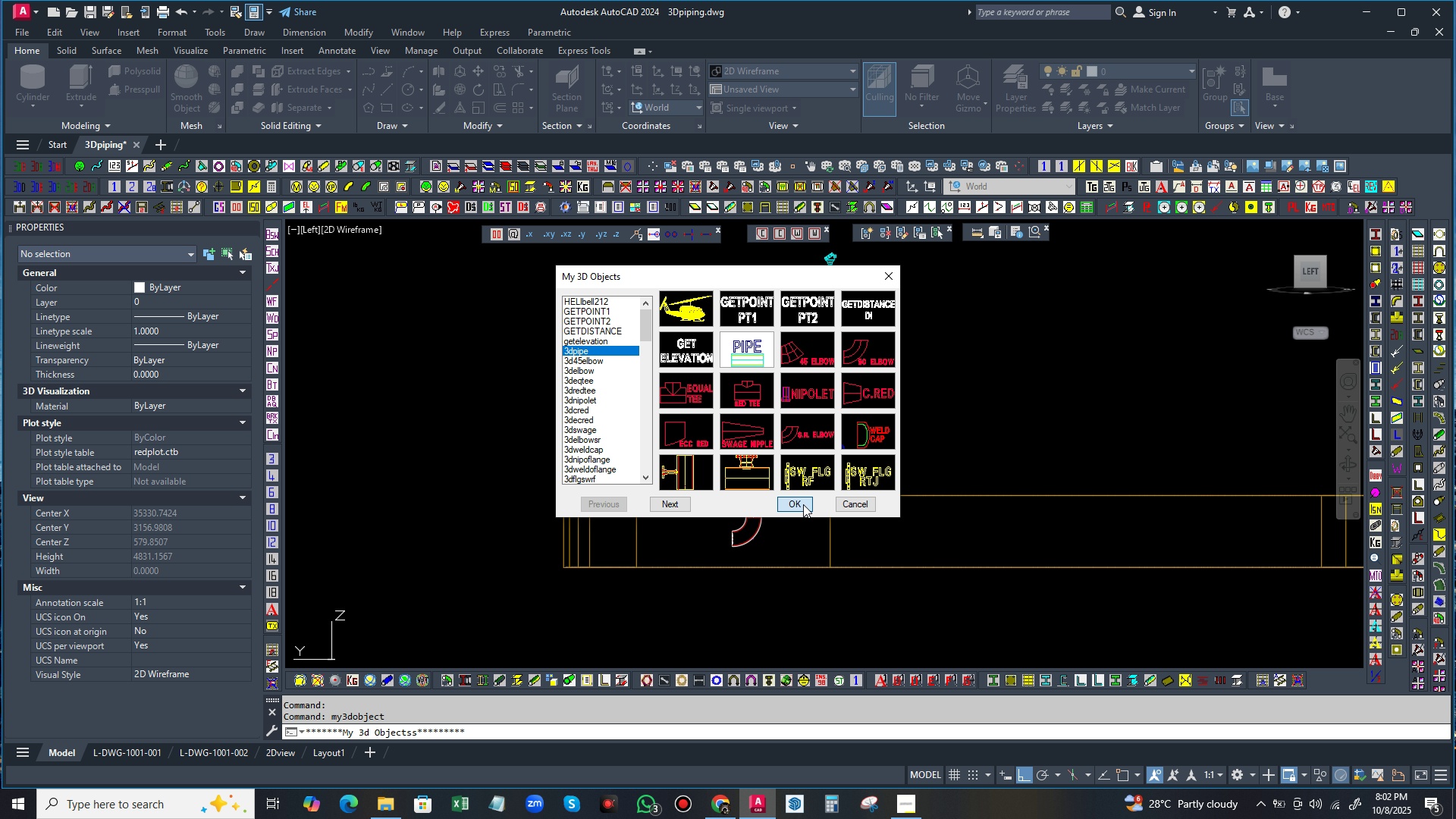 
left_click([803, 504])
 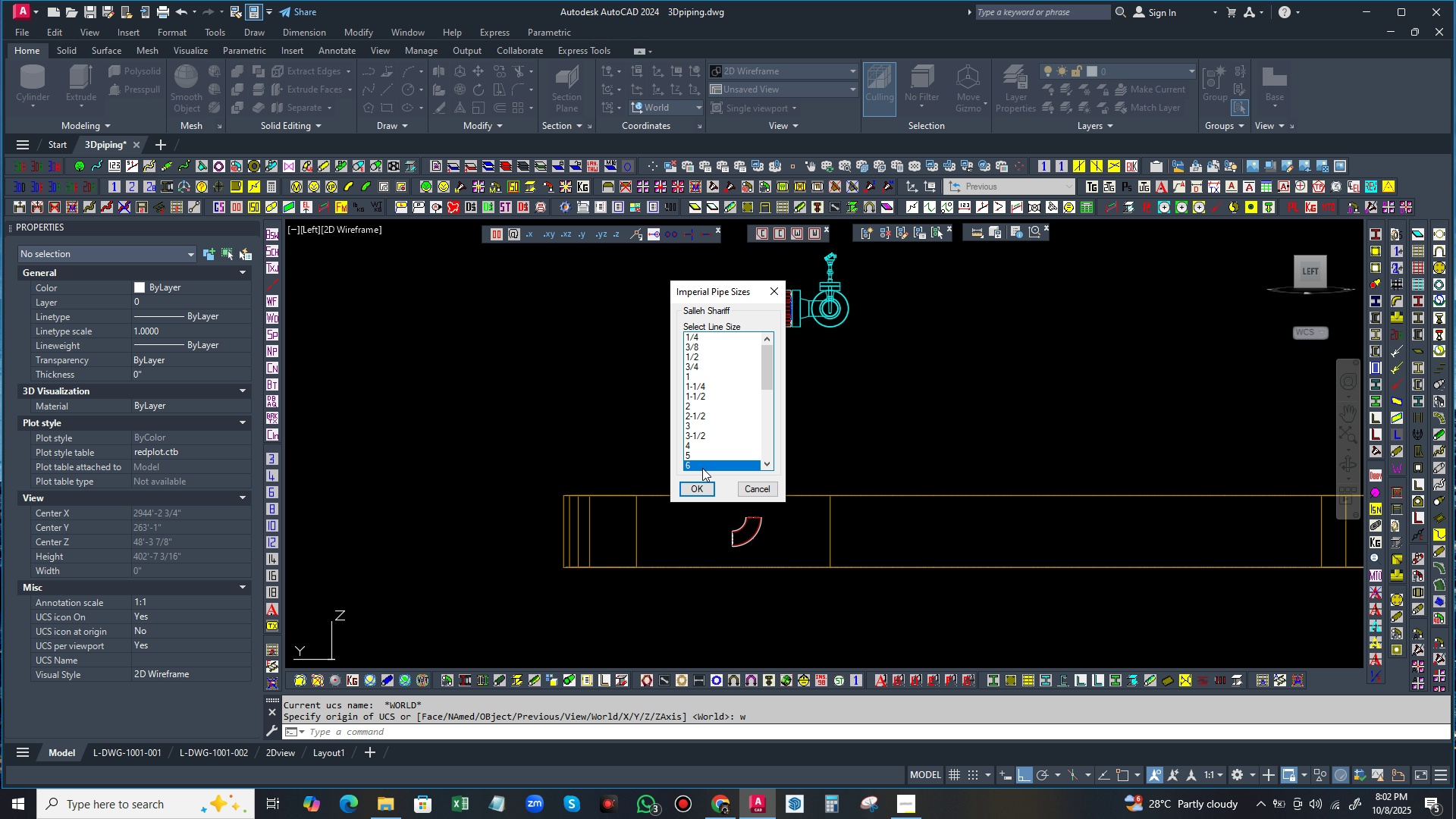 
left_click([703, 491])
 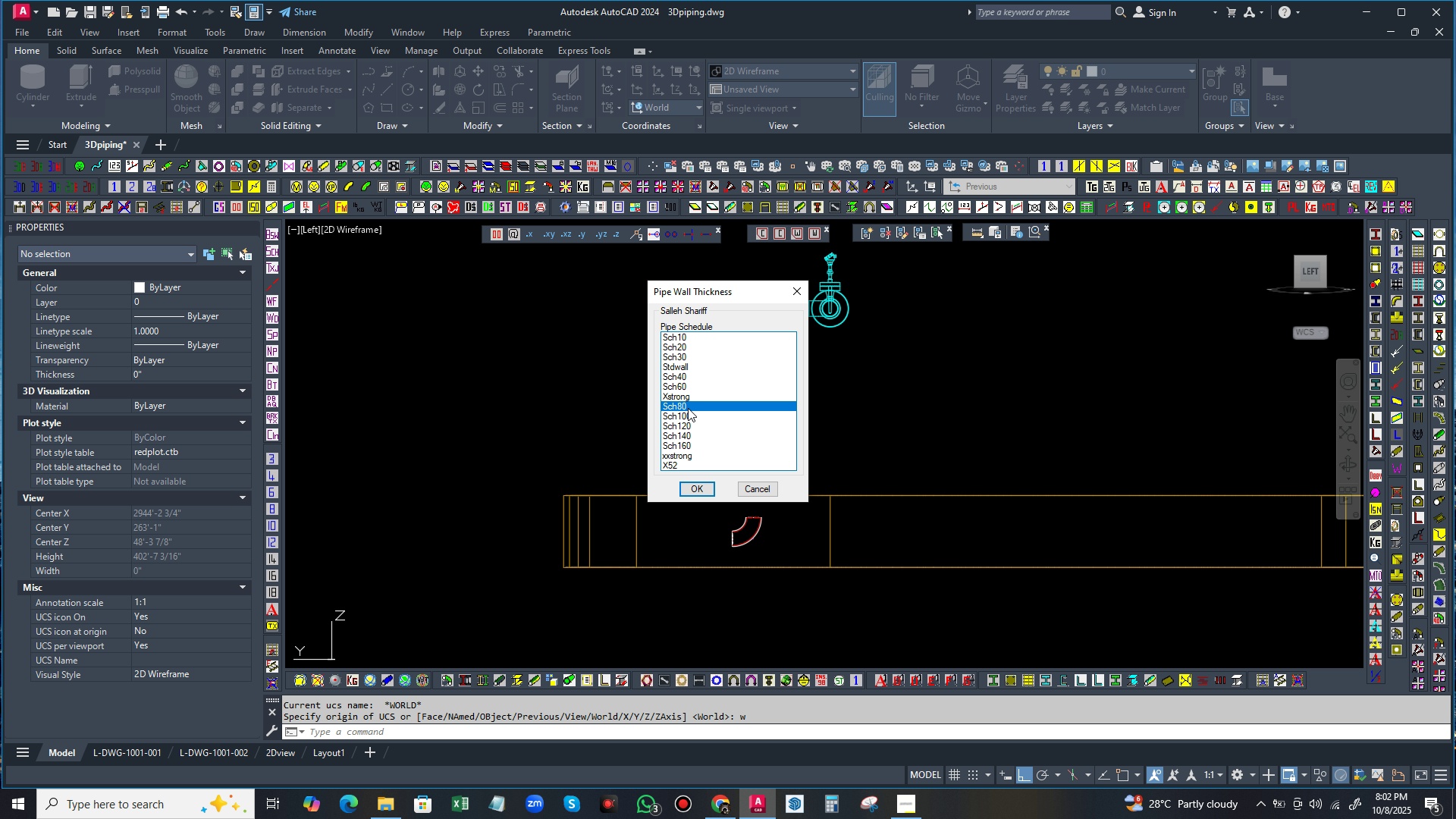 
left_click([688, 408])
 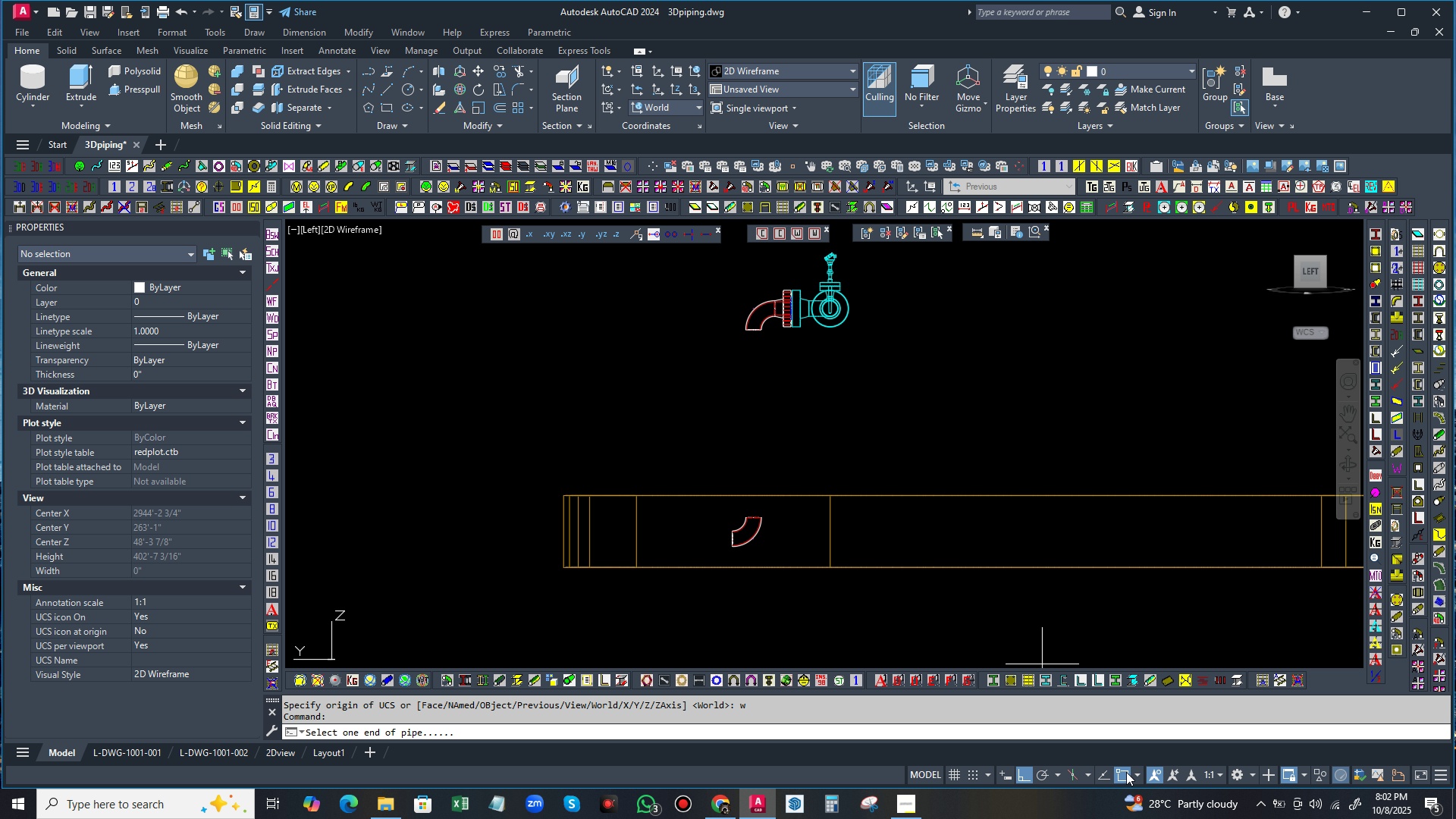 
left_click([1139, 770])
 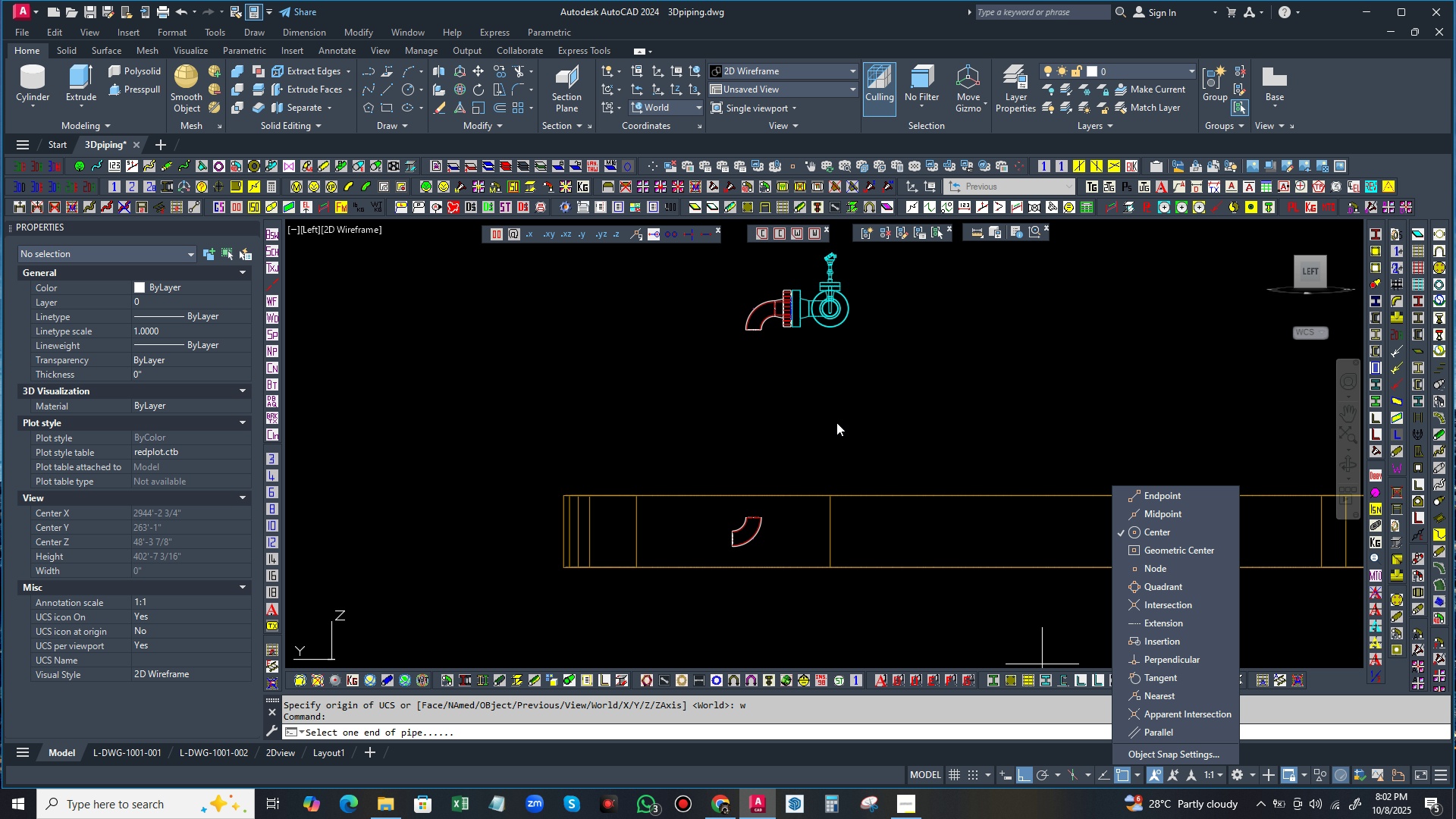 
left_click([835, 423])